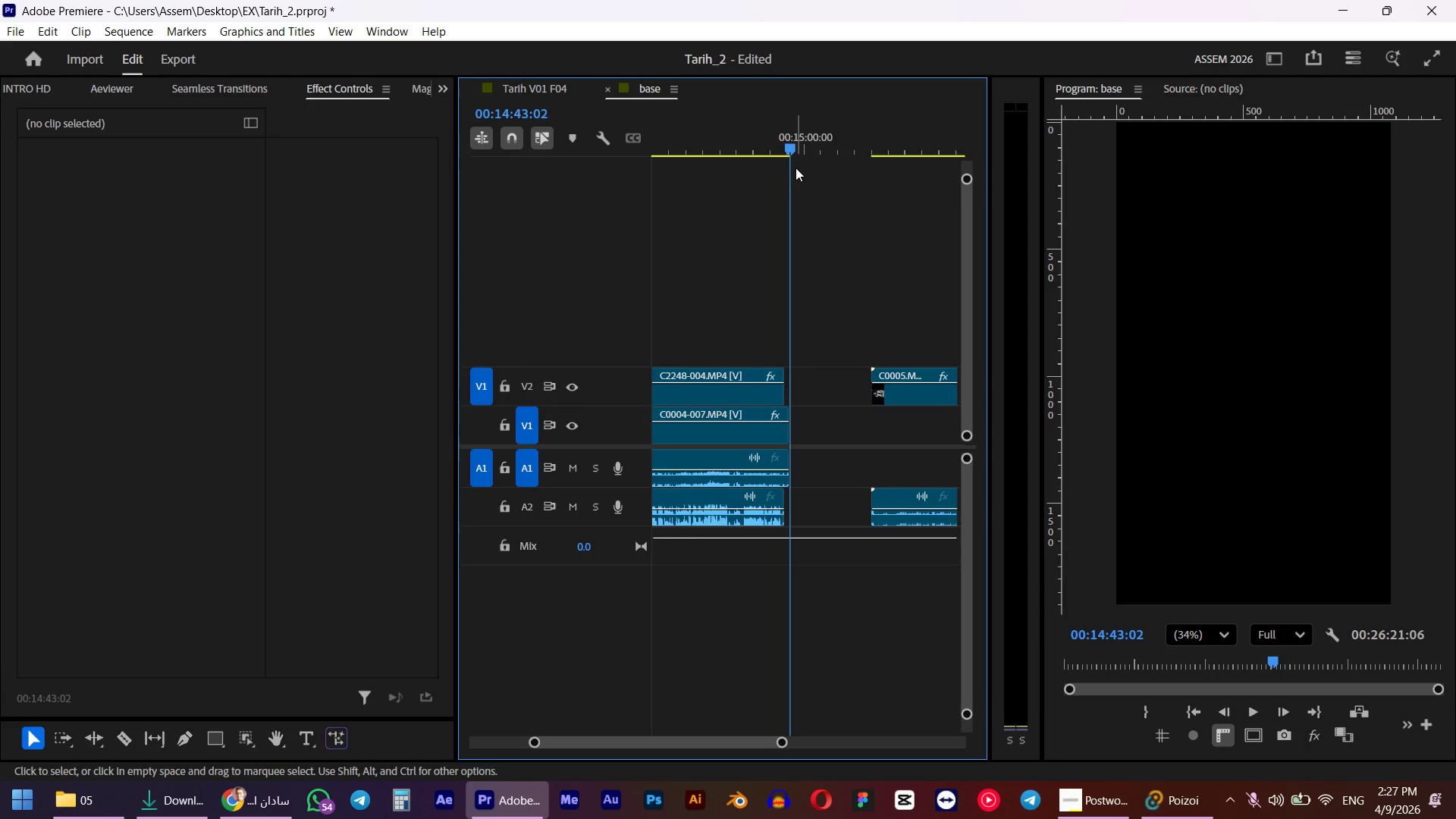 
hold_key(key=ShiftLeft, duration=0.95)
 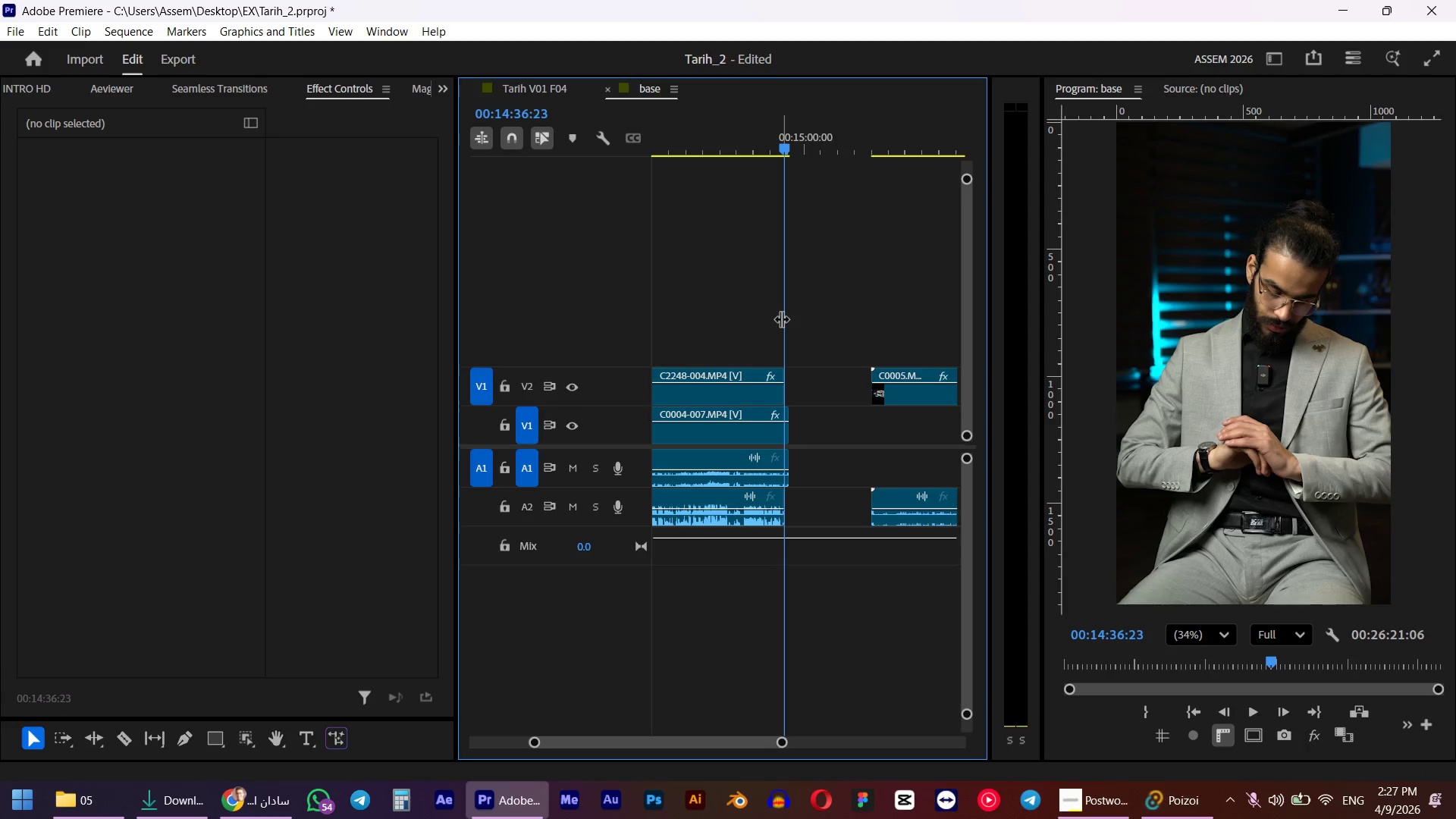 
key(E)
 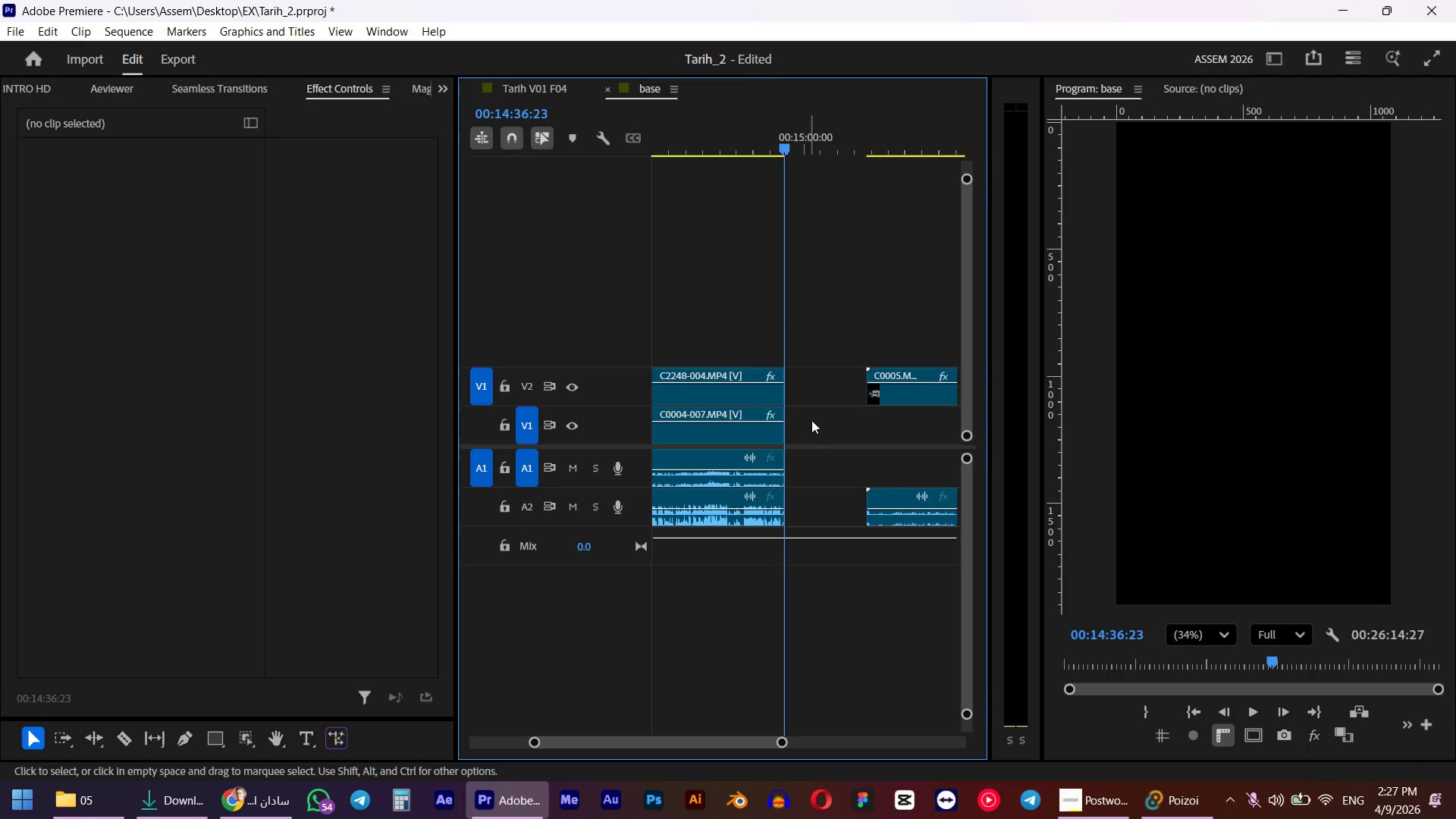 
left_click([819, 395])
 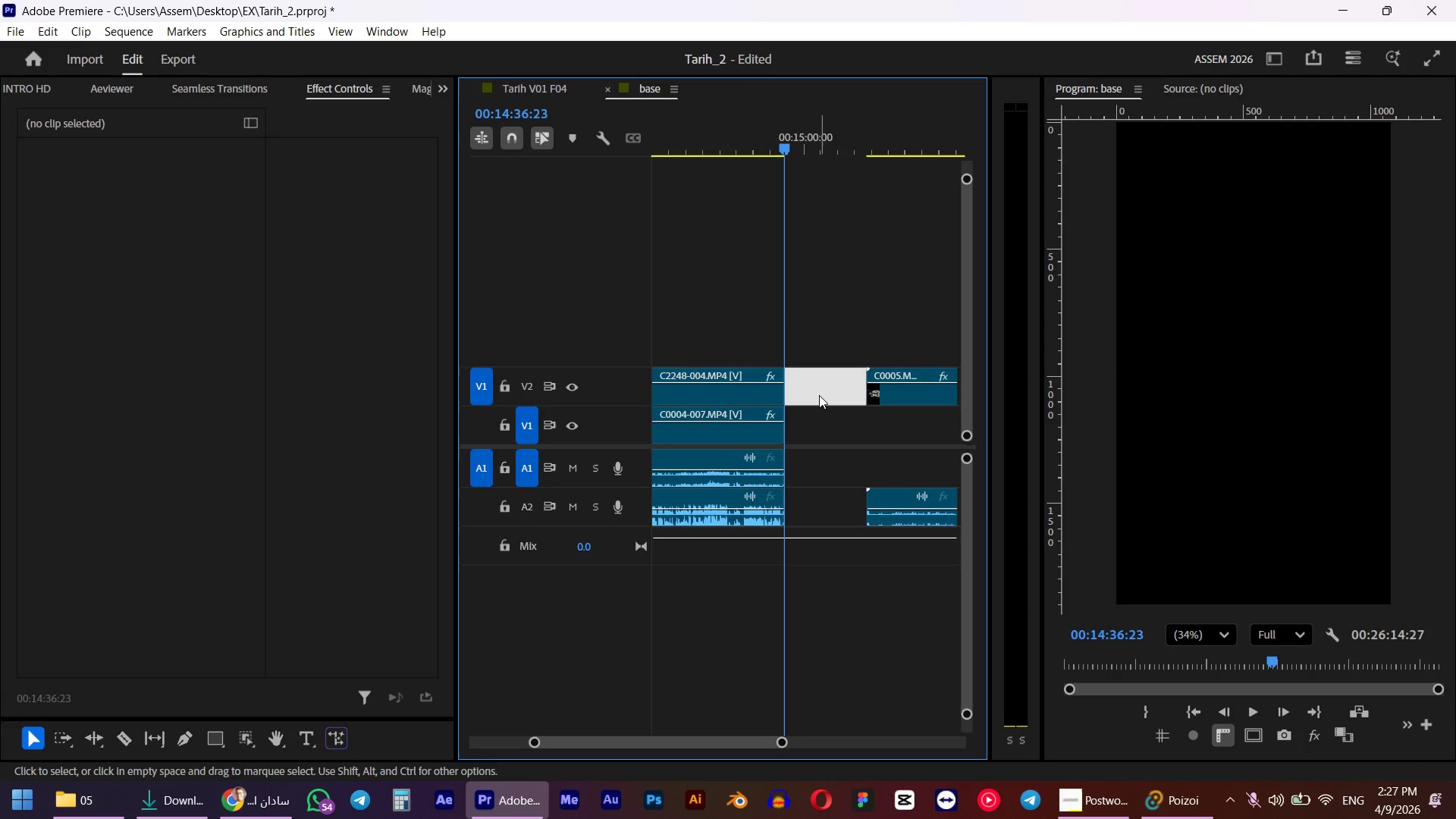 
key(D)
 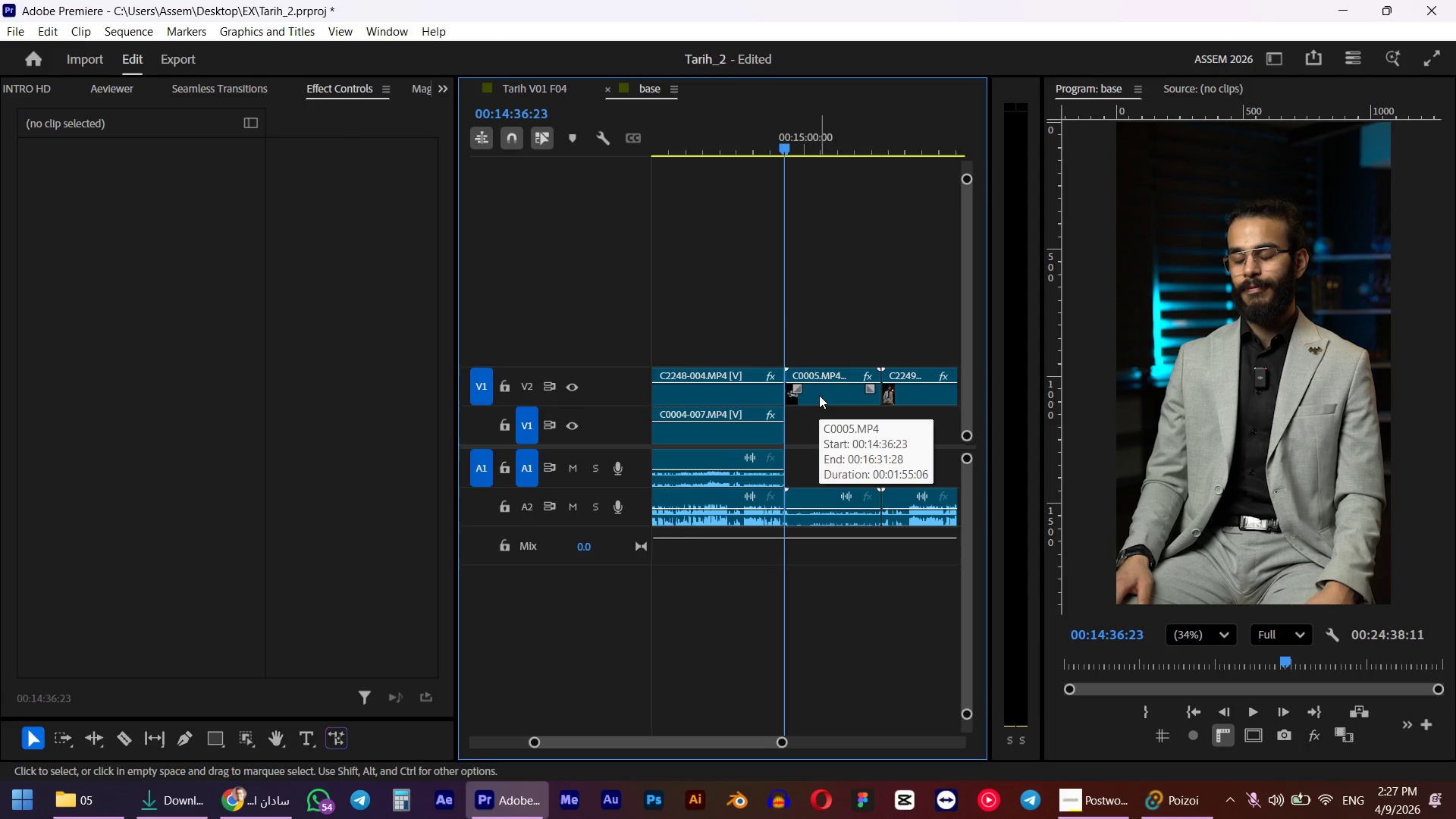 
hold_key(key=AltLeft, duration=0.67)
scroll: coordinate [830, 411], scroll_direction: down, amount: 3.0
 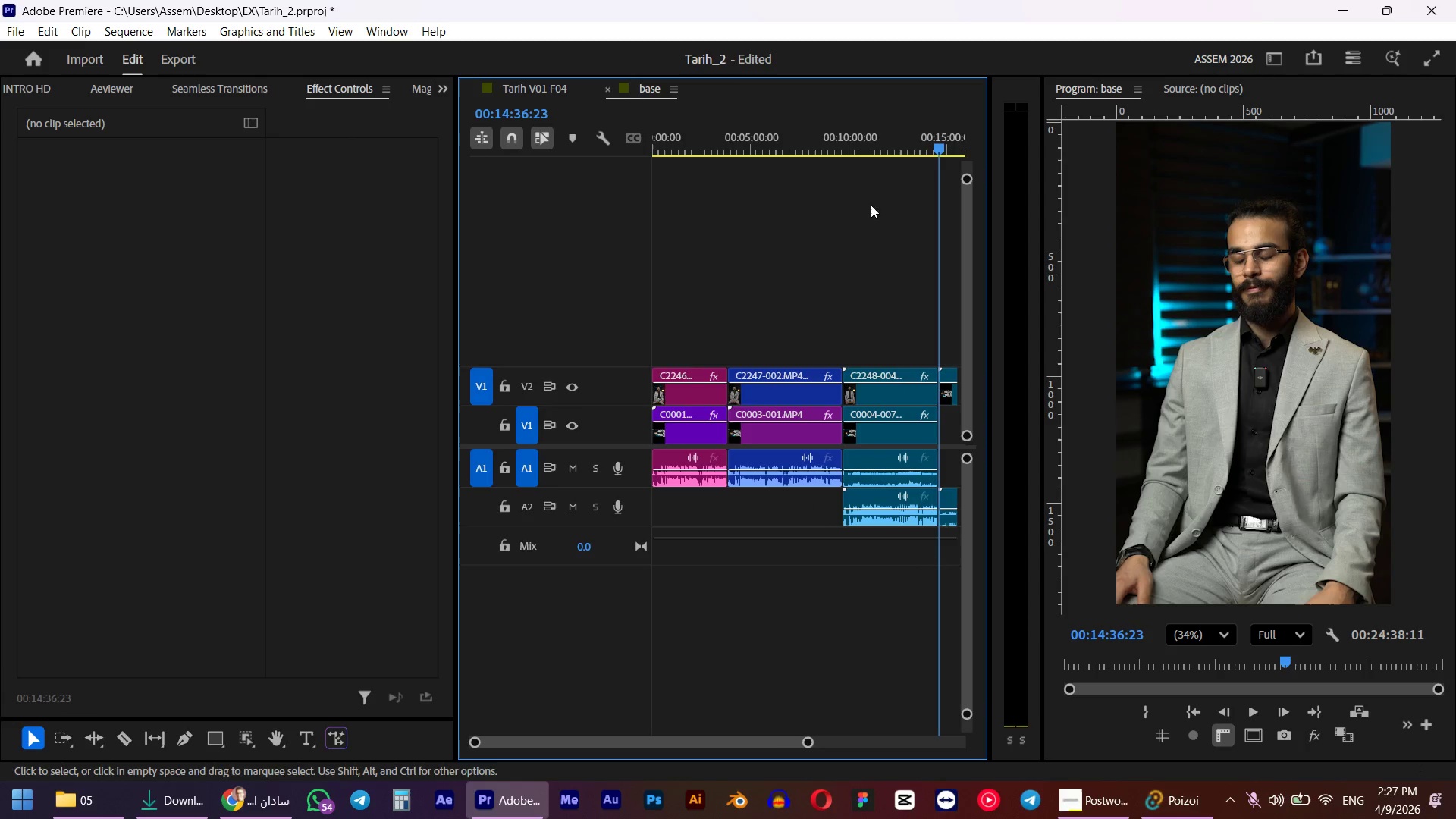 
left_click([886, 149])
 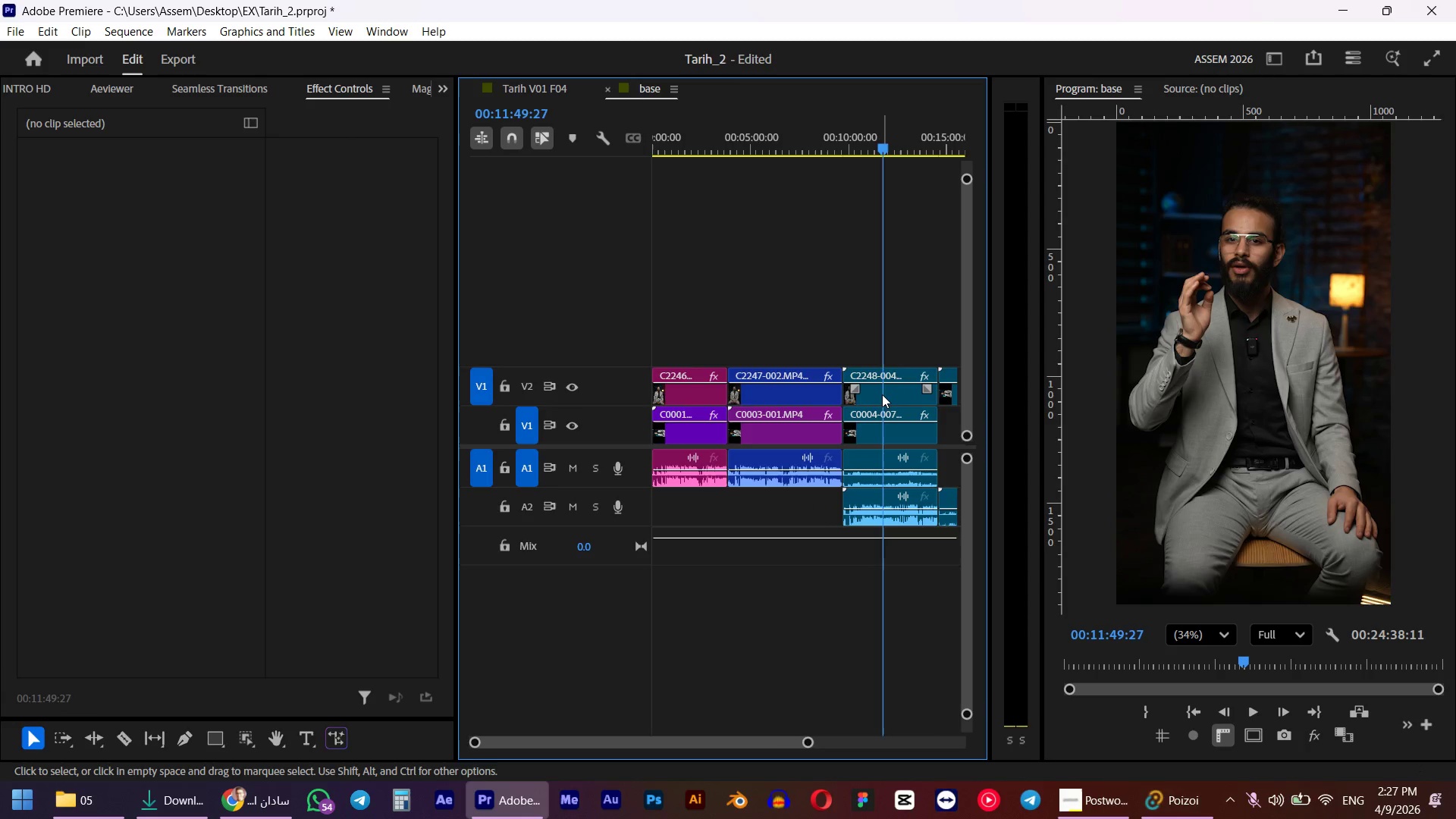 
scroll: coordinate [852, 399], scroll_direction: down, amount: 7.0
 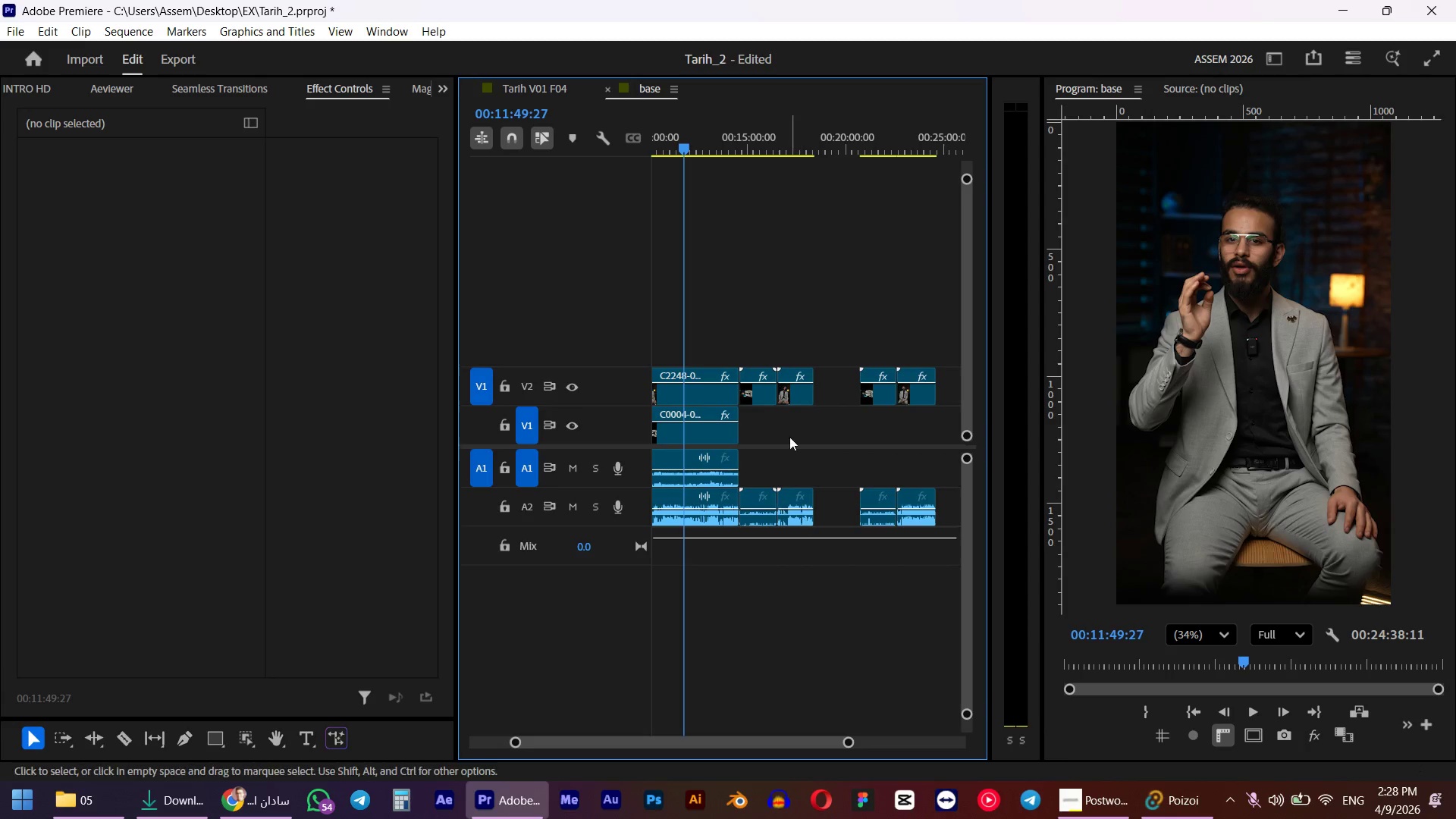 
hold_key(key=AltLeft, duration=0.7)
scroll: coordinate [786, 433], scroll_direction: up, amount: 7.0
 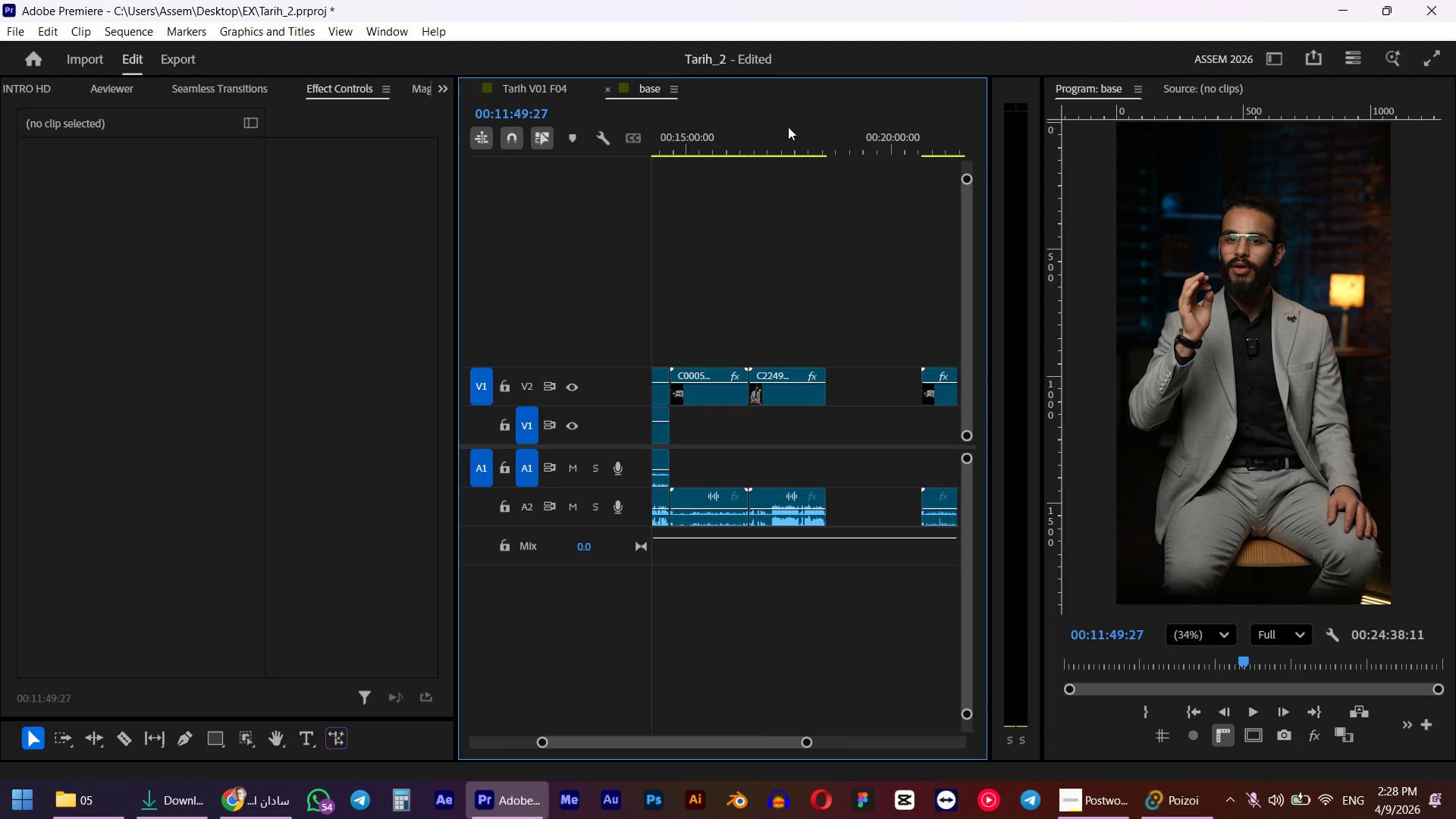 
left_click_drag(start_coordinate=[767, 156], to_coordinate=[786, 156])
 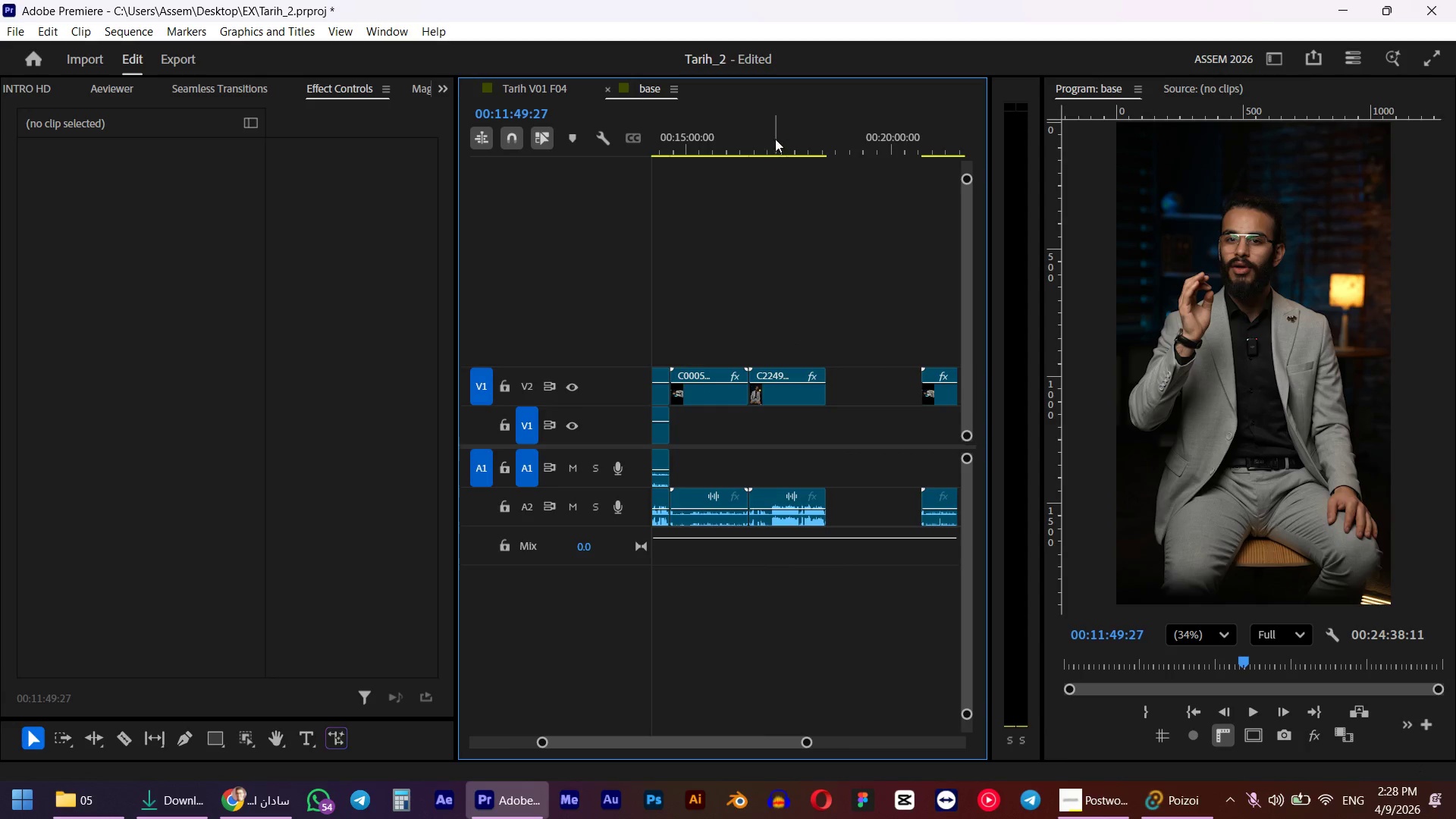 
left_click_drag(start_coordinate=[775, 139], to_coordinate=[791, 139])
 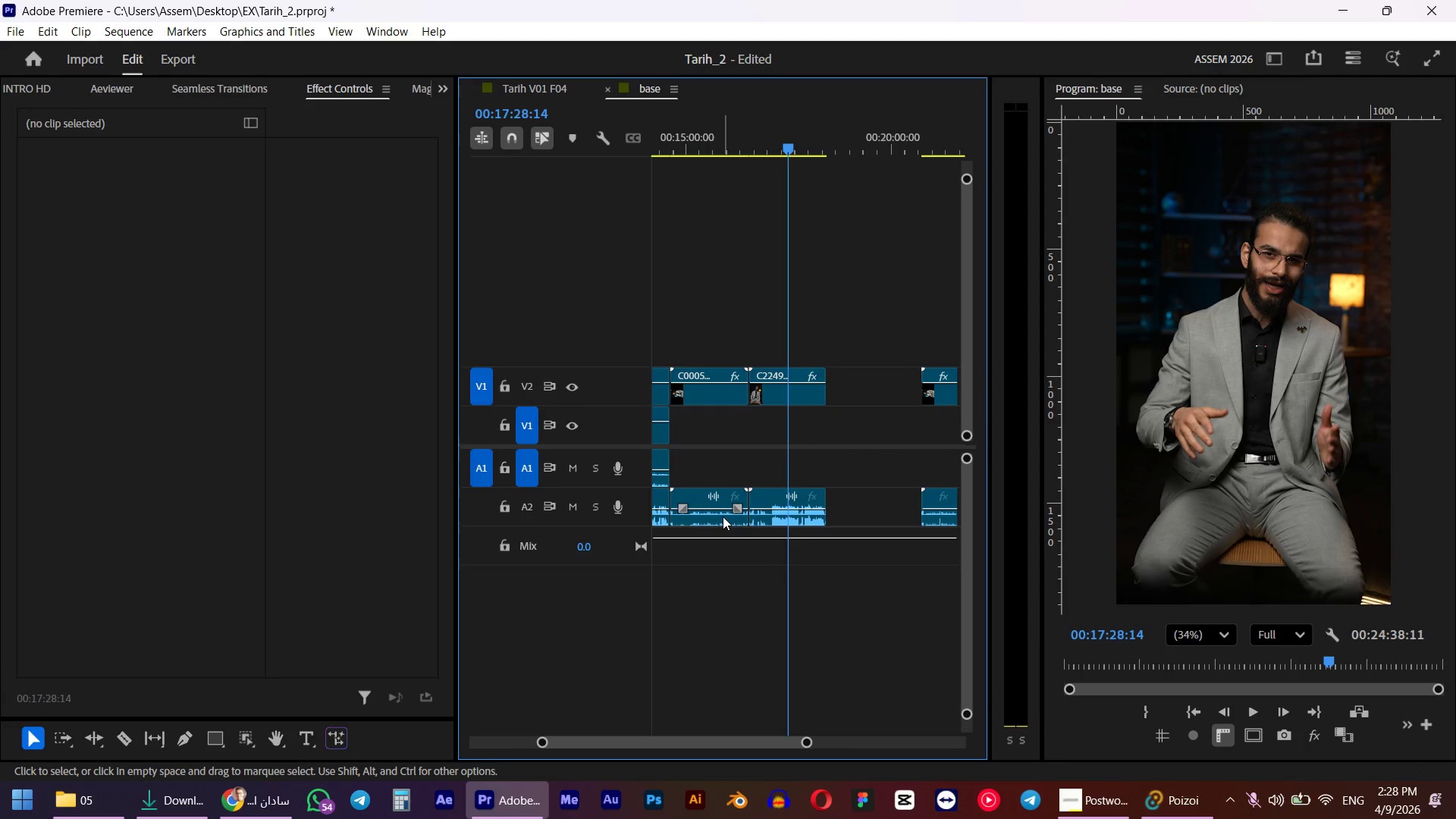 
left_click_drag(start_coordinate=[715, 525], to_coordinate=[714, 451])
 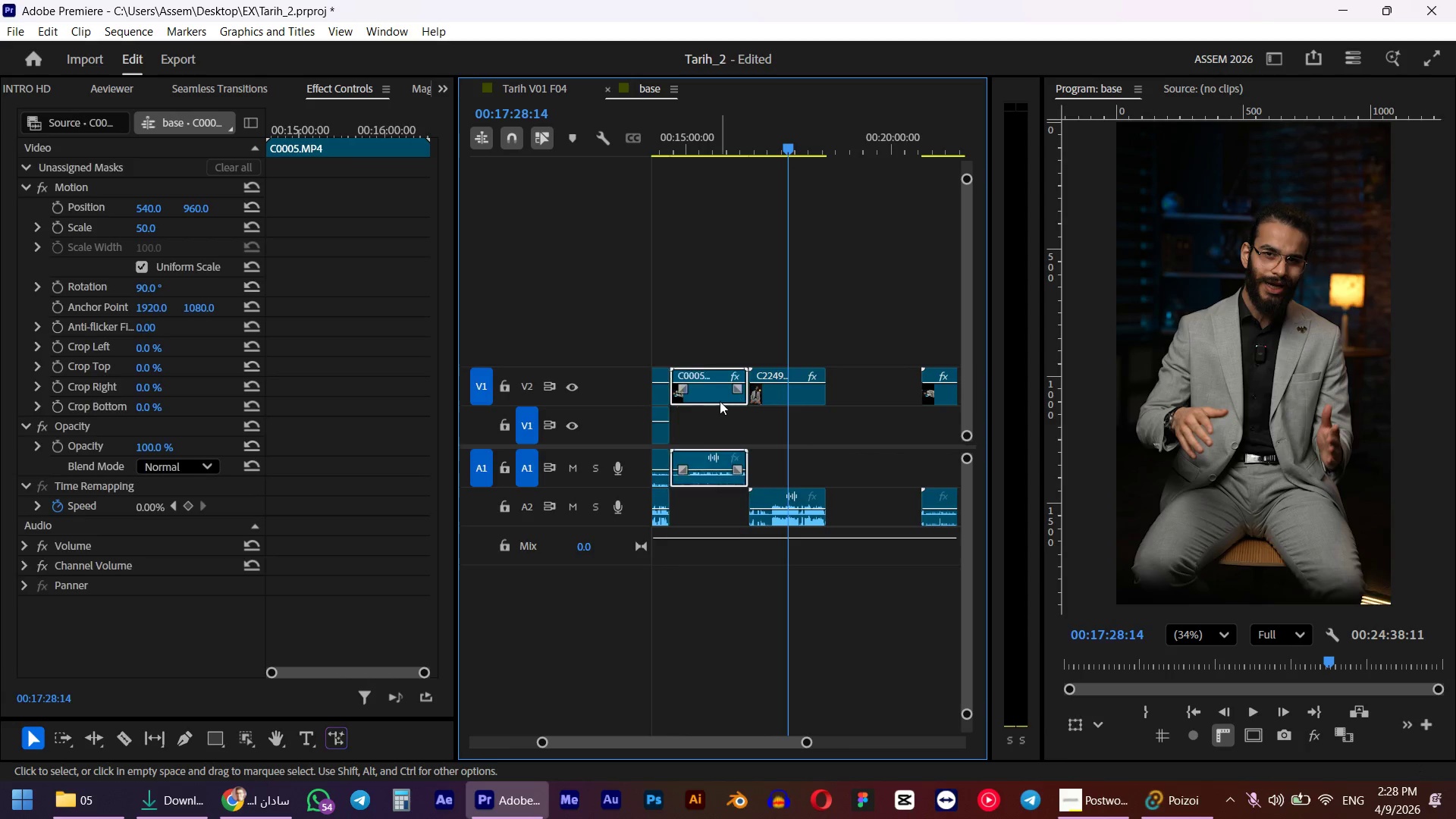 
hold_key(key=ShiftLeft, duration=0.44)
 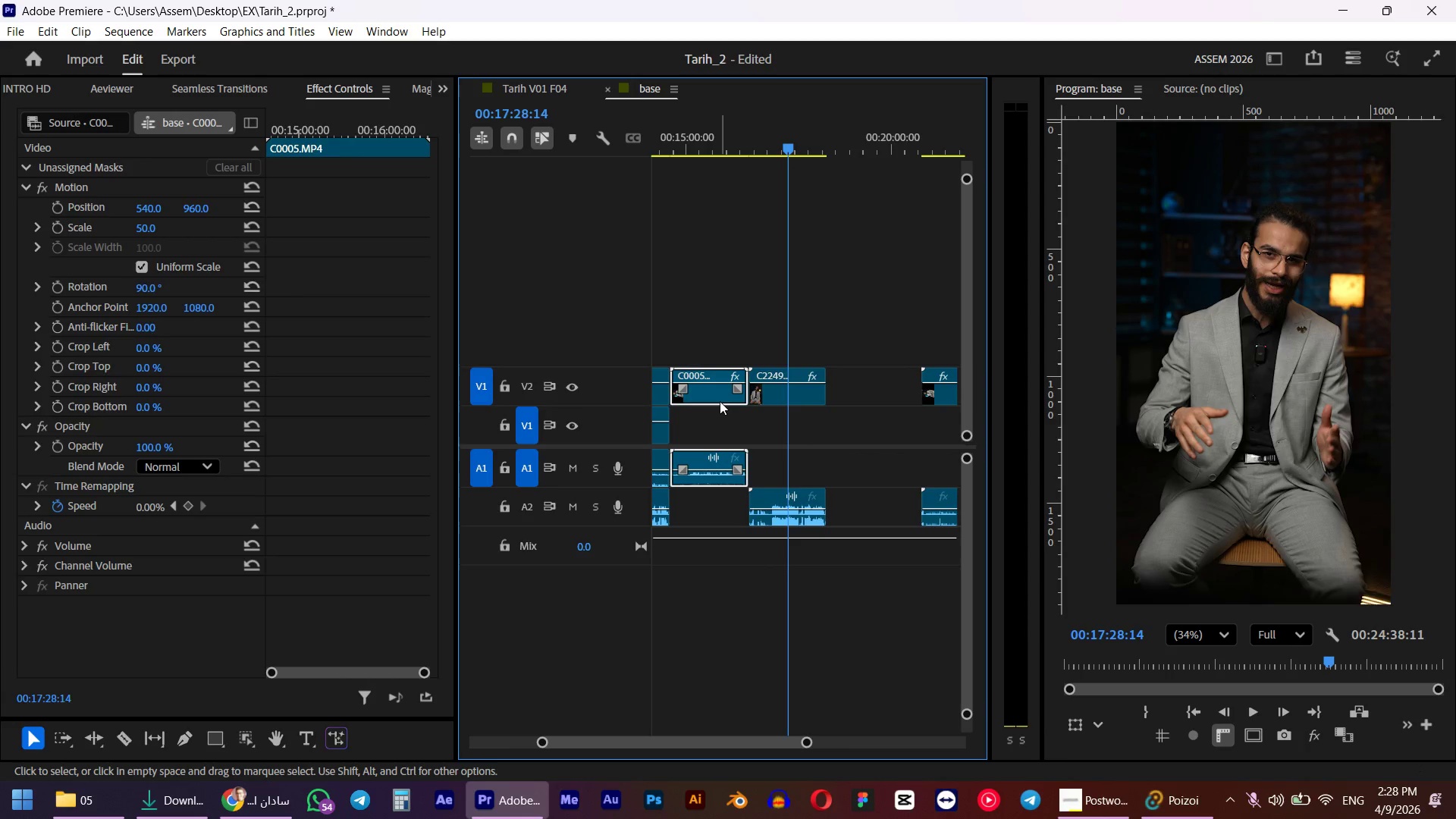 
left_click_drag(start_coordinate=[720, 401], to_coordinate=[713, 450])
 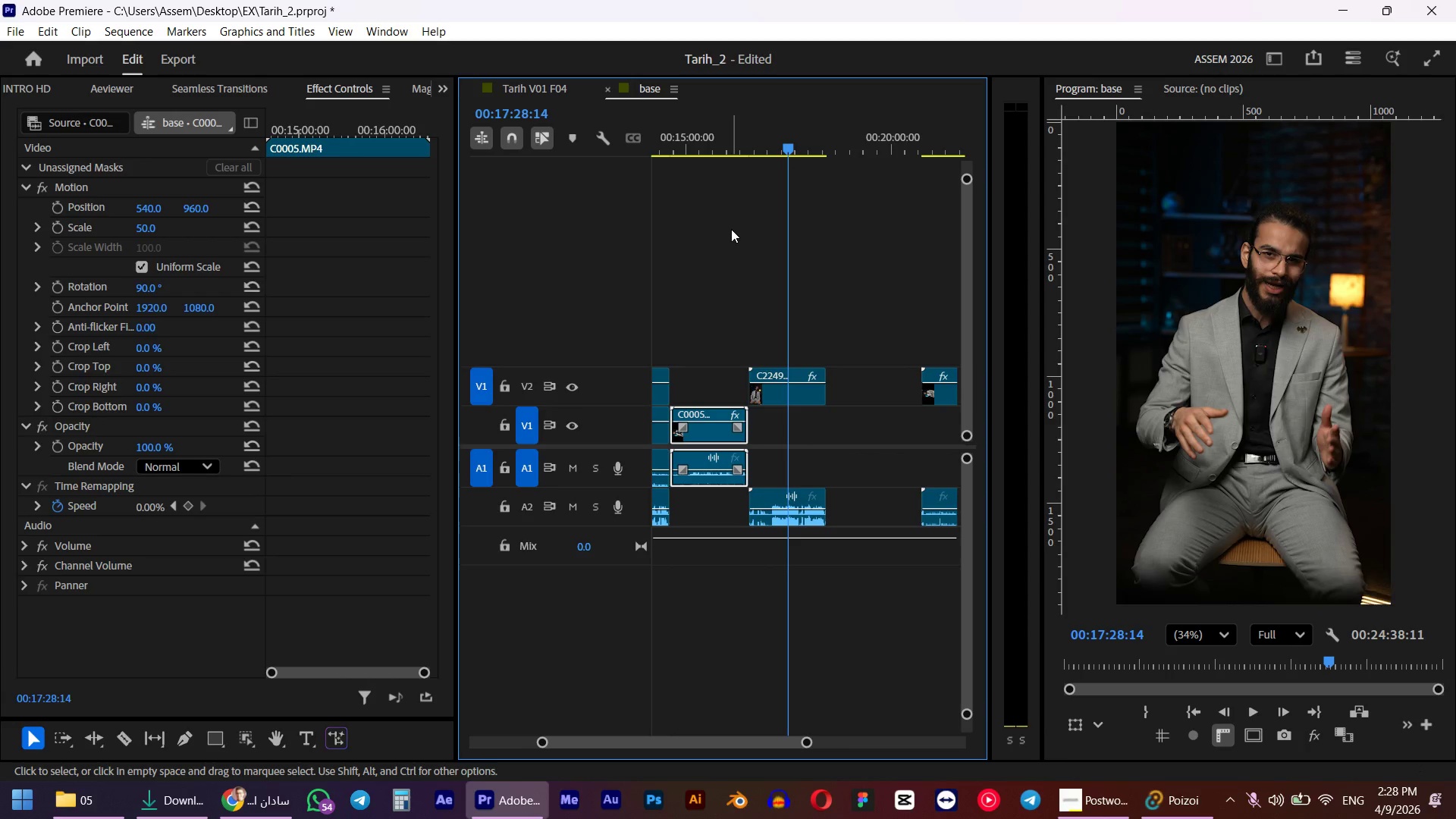 
hold_key(key=ShiftLeft, duration=0.62)
 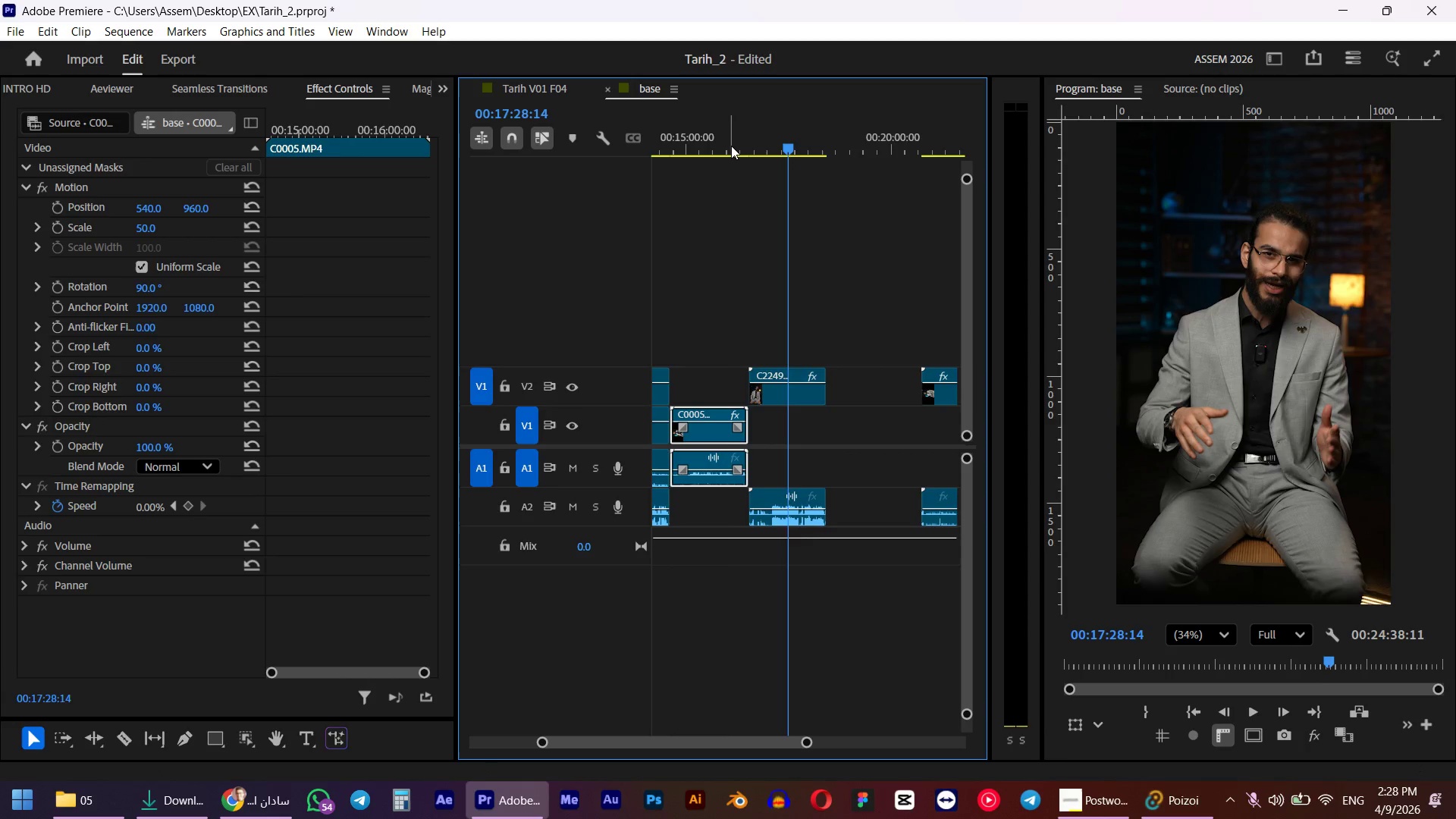 
left_click([729, 120])
 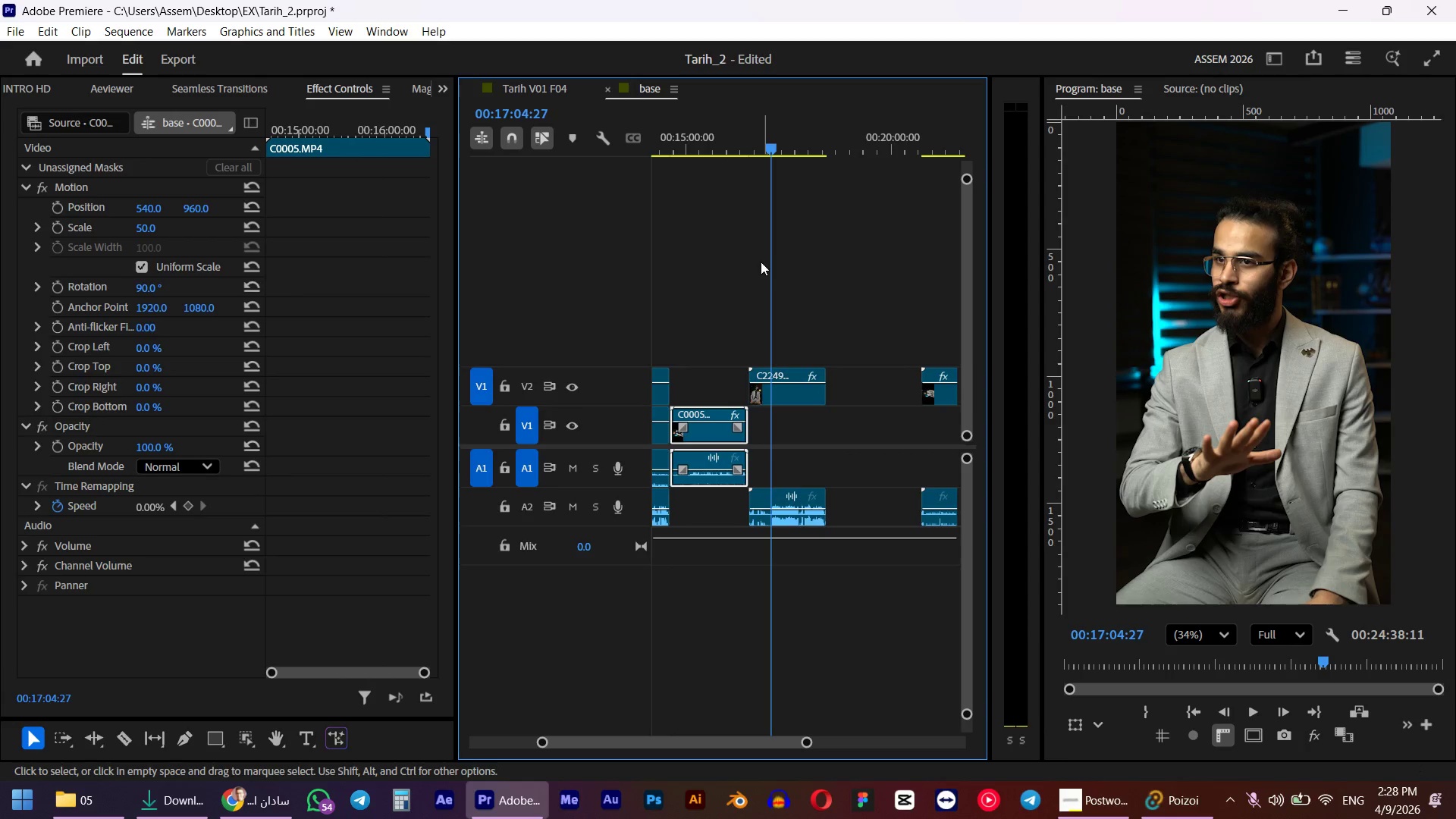 
hold_key(key=ShiftLeft, duration=0.45)
left_click([796, 391])
 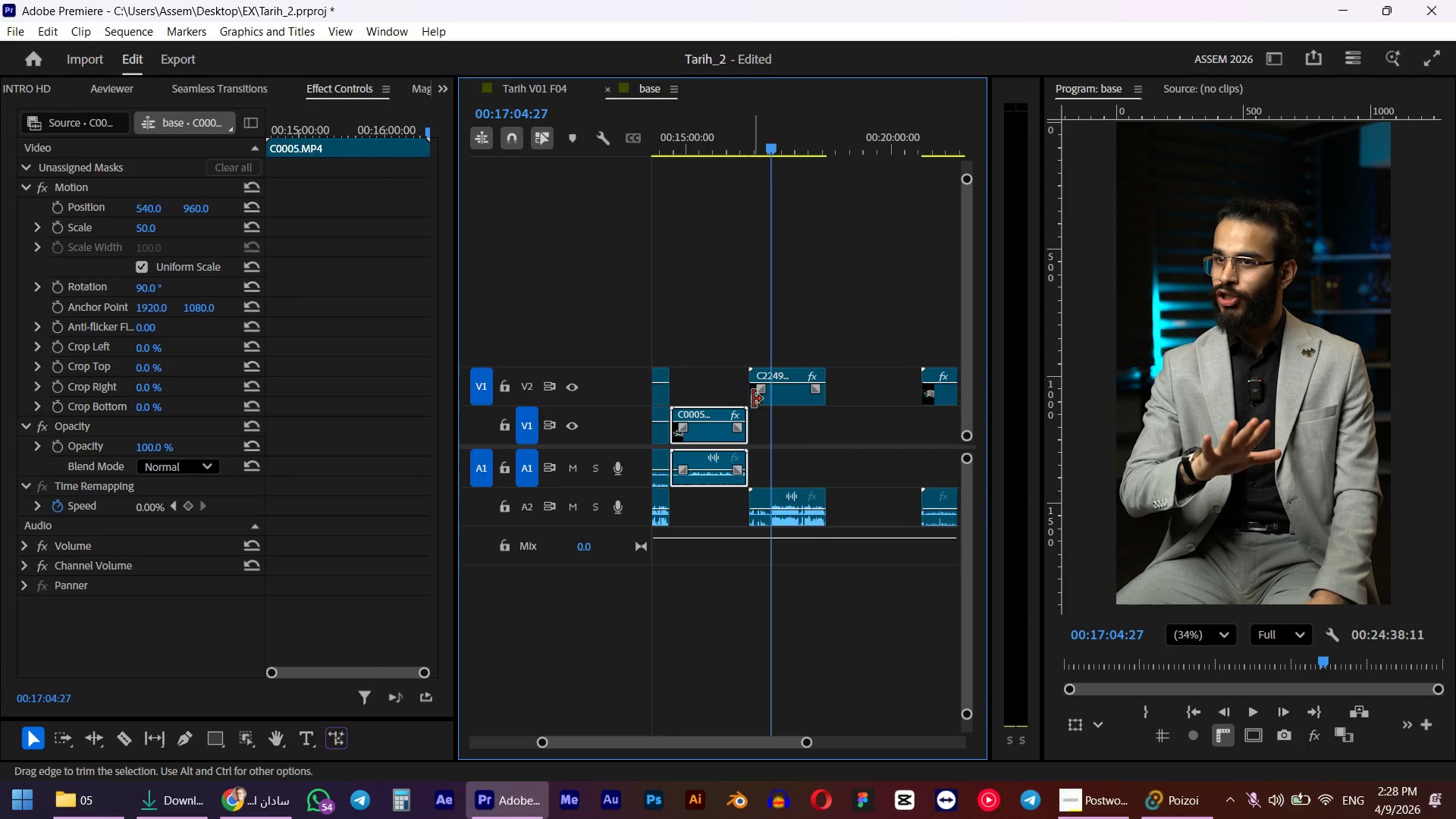 
key(Alt+S)
 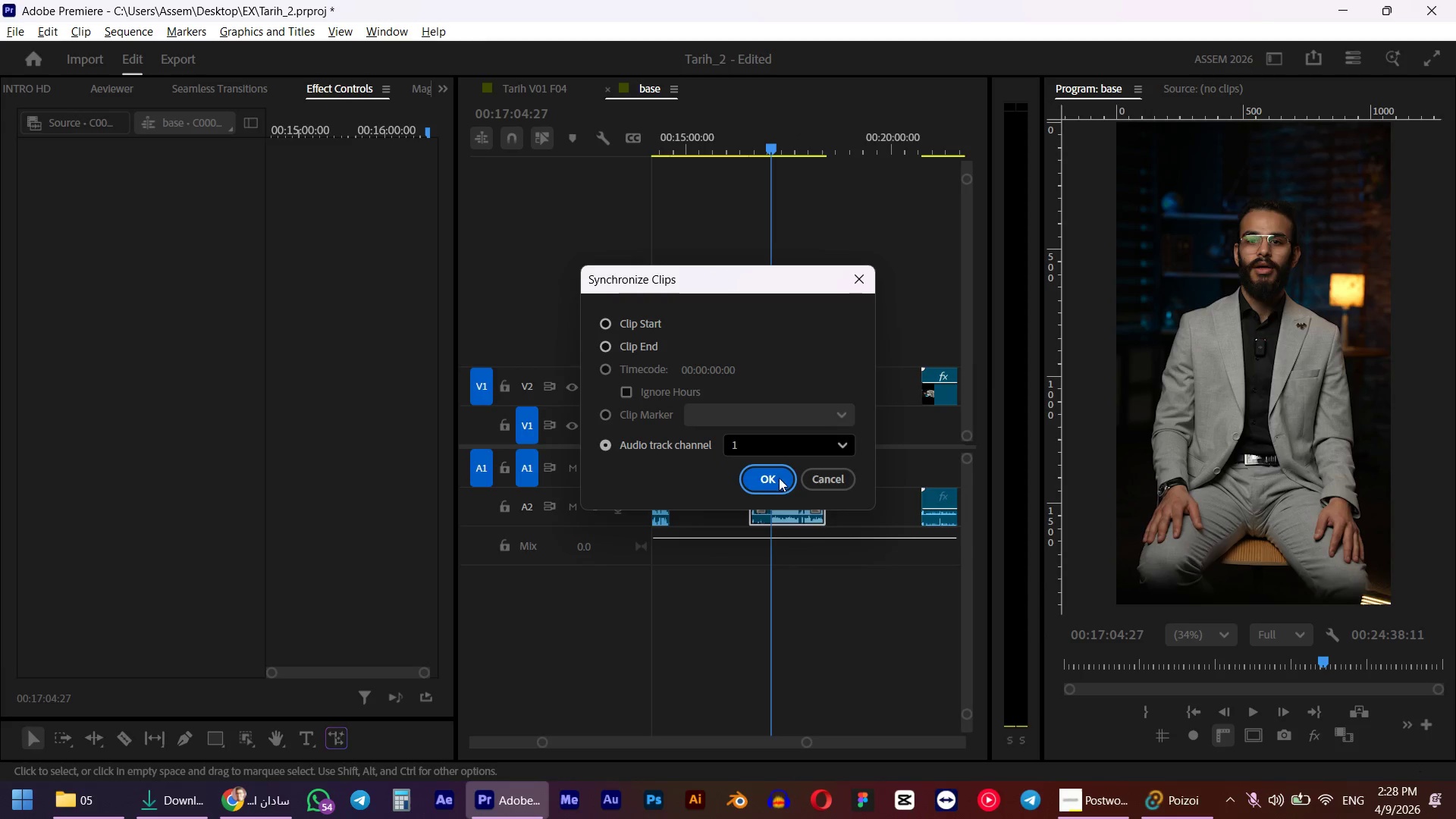 
left_click([753, 477])
 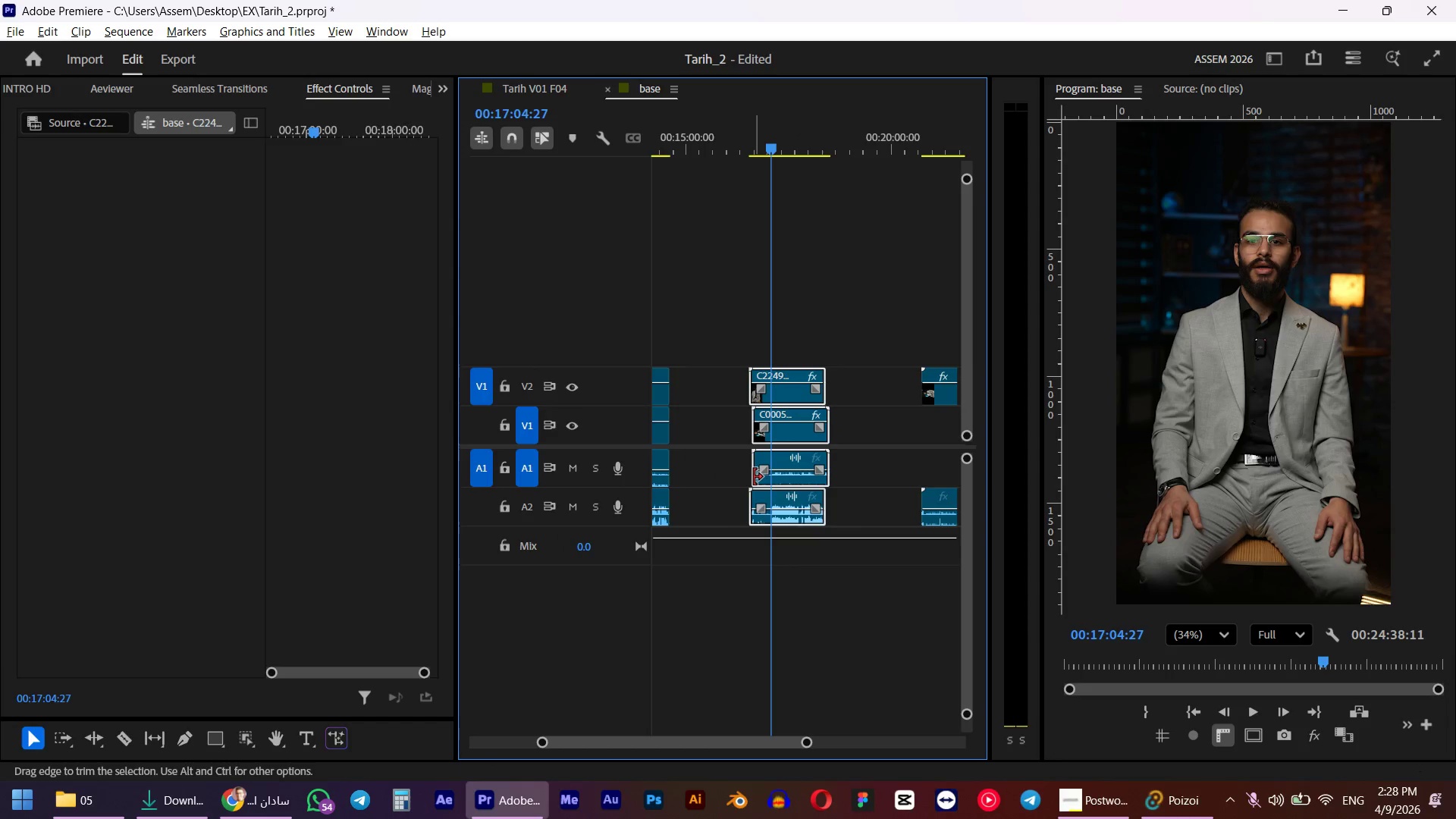 
hold_key(key=AltLeft, duration=0.72)
scroll: coordinate [742, 413], scroll_direction: up, amount: 8.0
 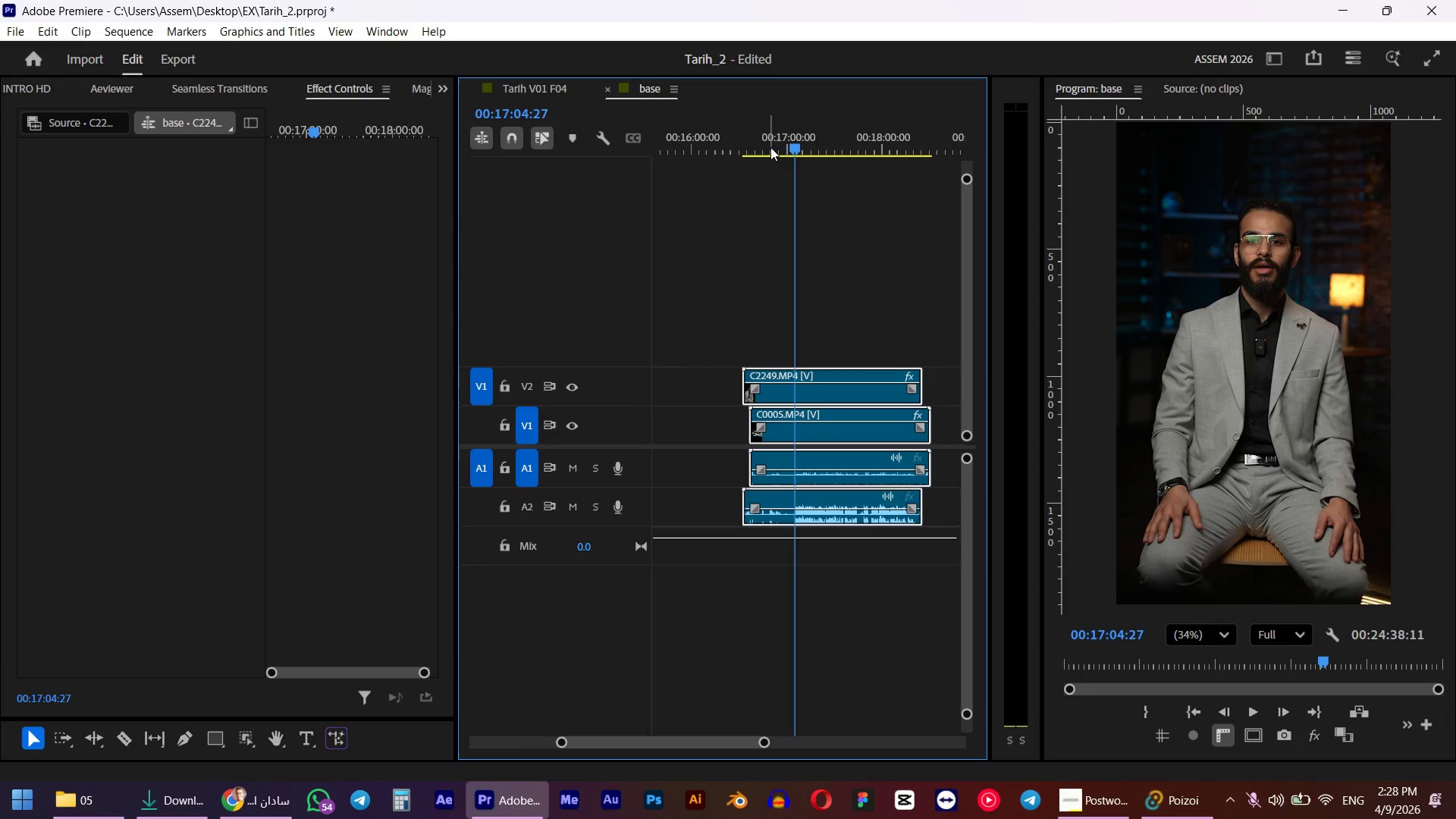 
left_click_drag(start_coordinate=[770, 143], to_coordinate=[755, 150])
 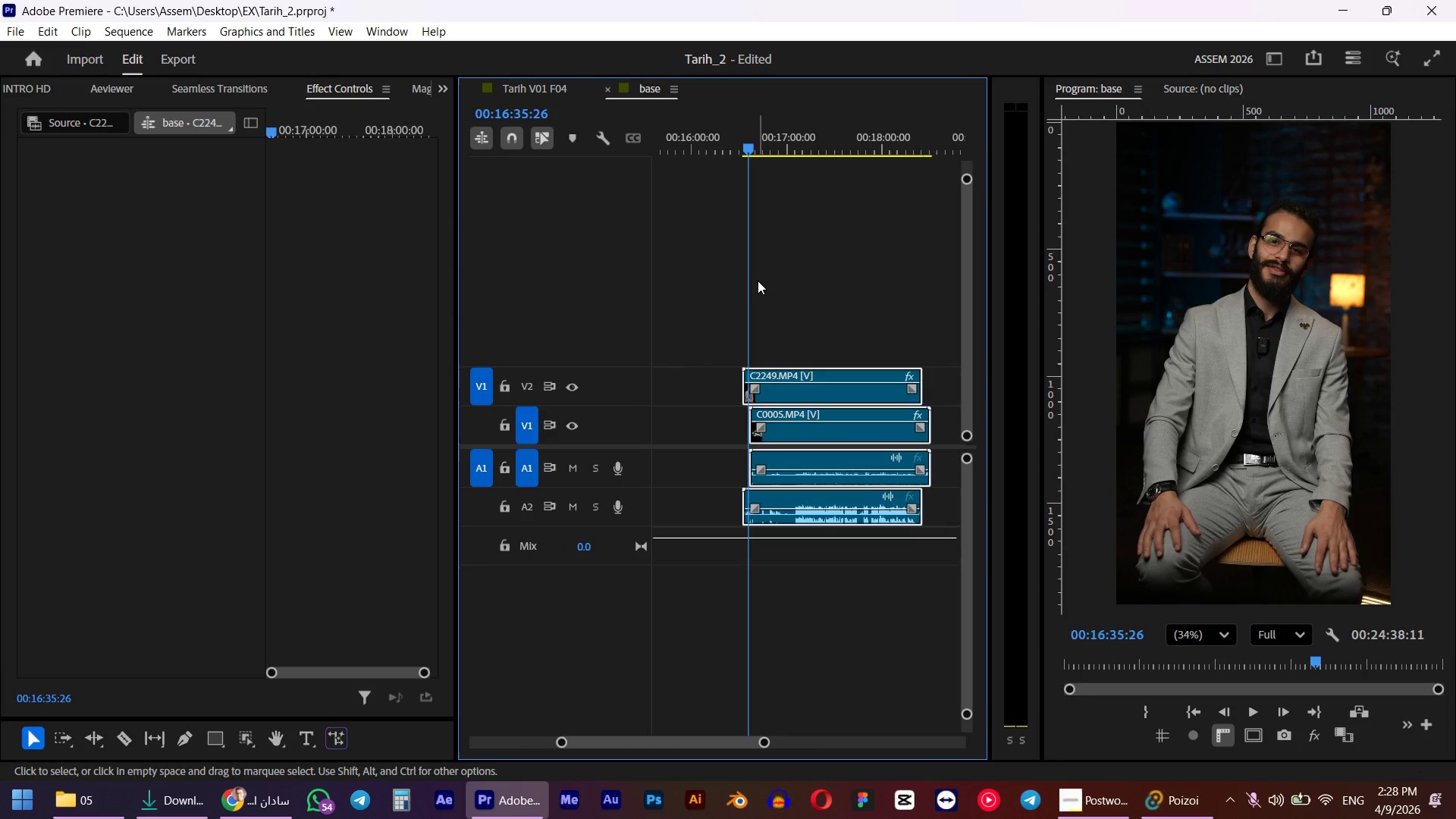 
hold_key(key=ShiftLeft, duration=1.16)
 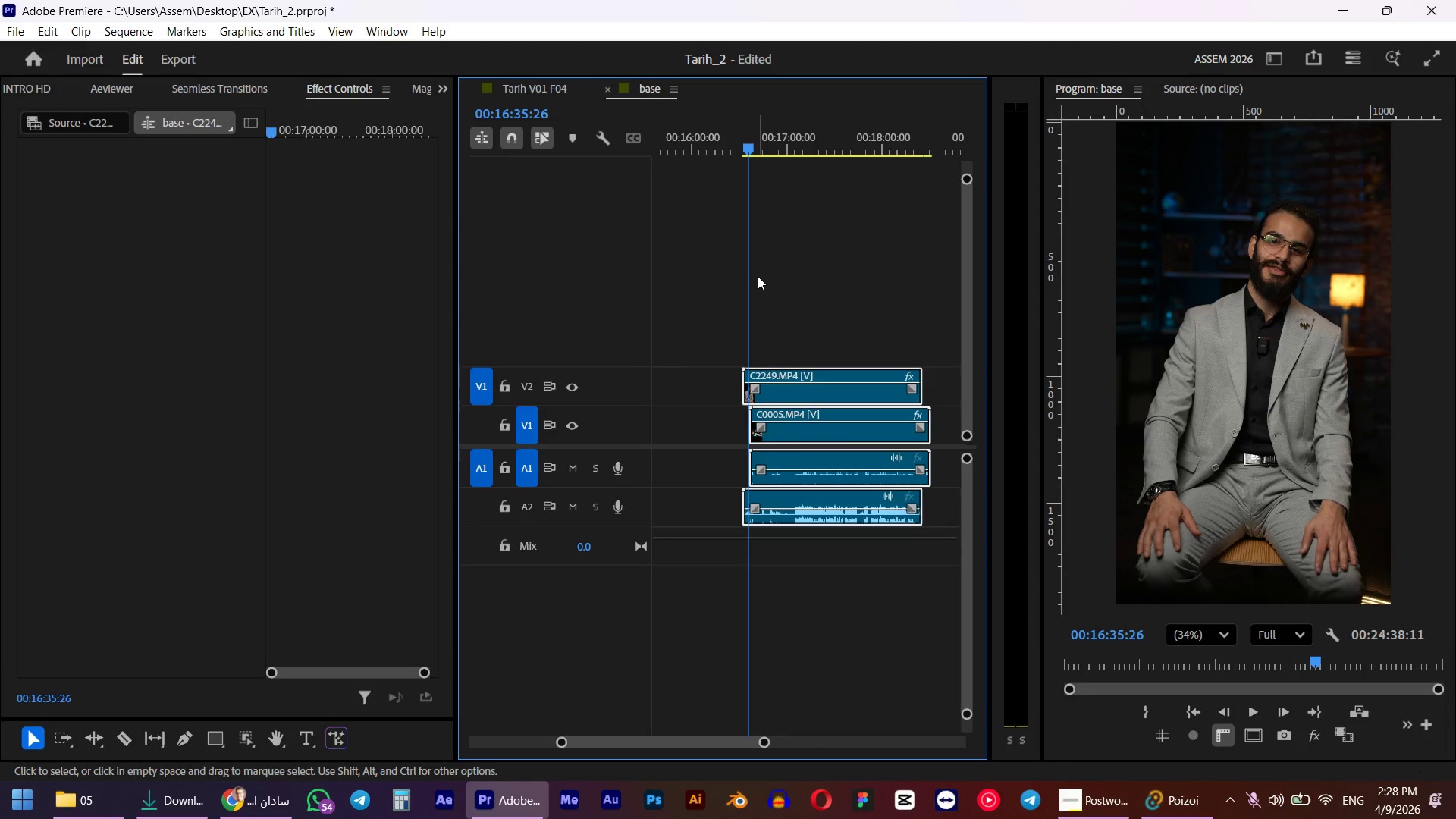 
type(qqw)
 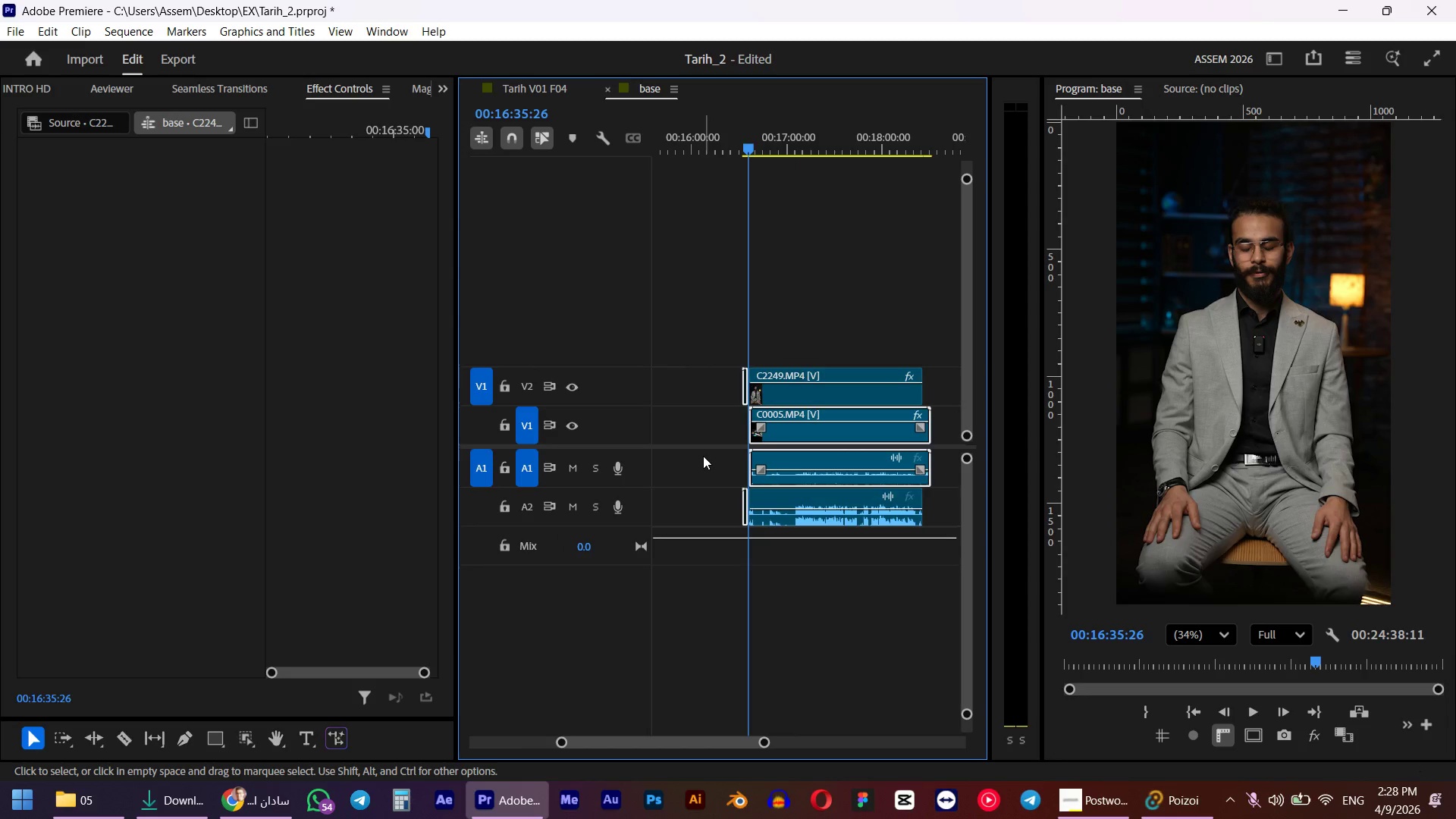 
left_click_drag(start_coordinate=[822, 312], to_coordinate=[776, 555])
 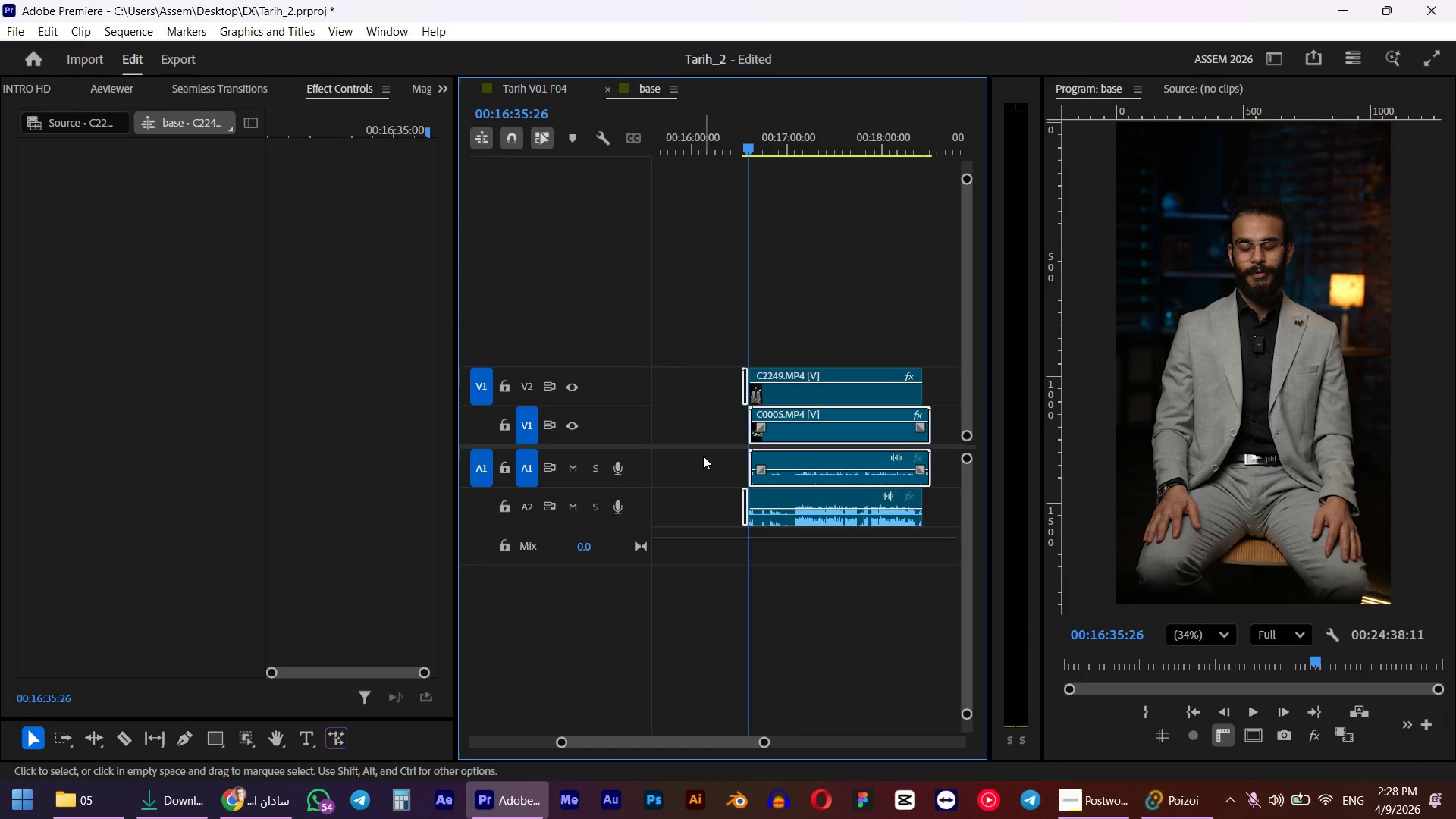 
left_click([703, 456])
 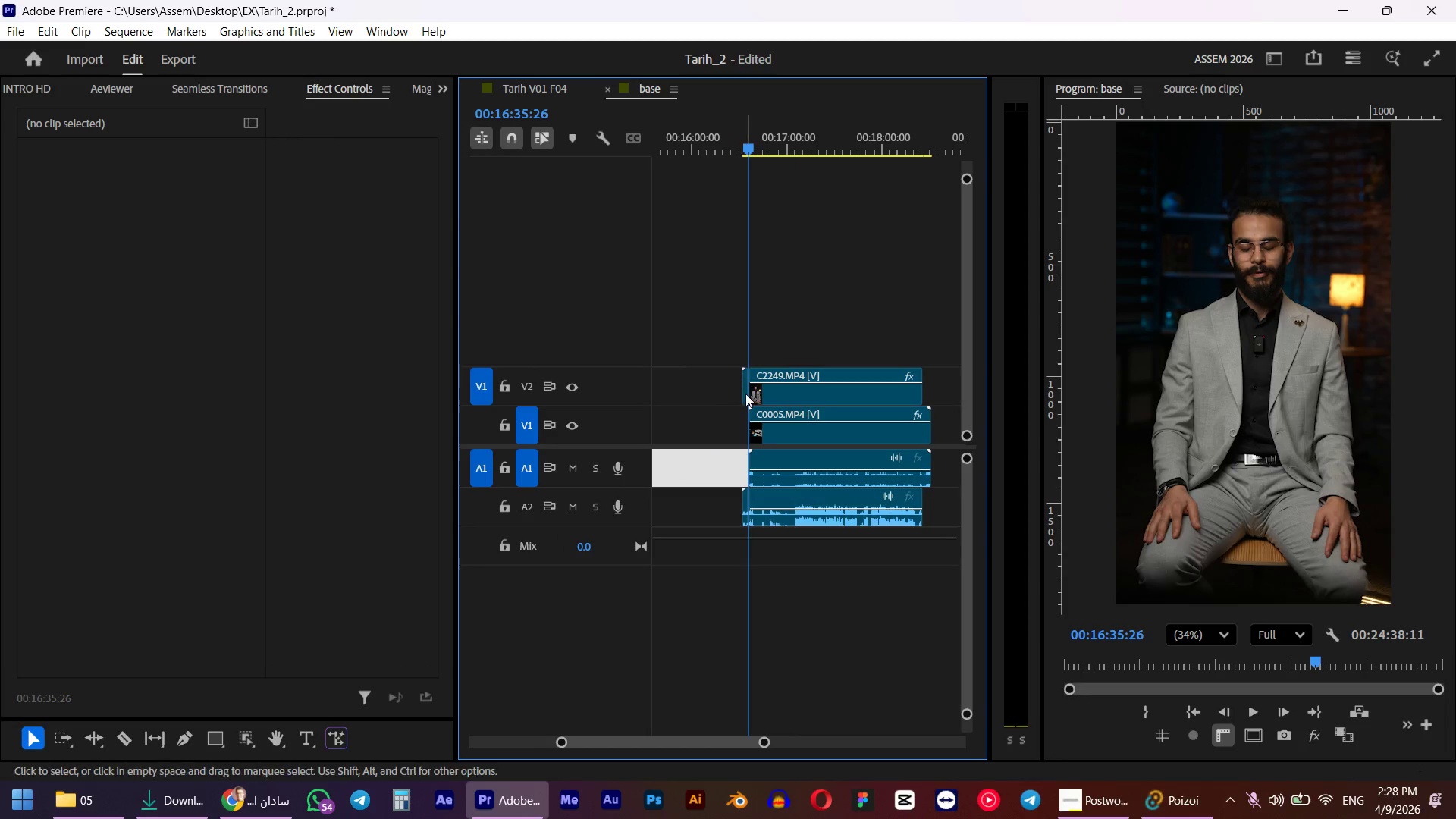 
left_click([745, 394])
 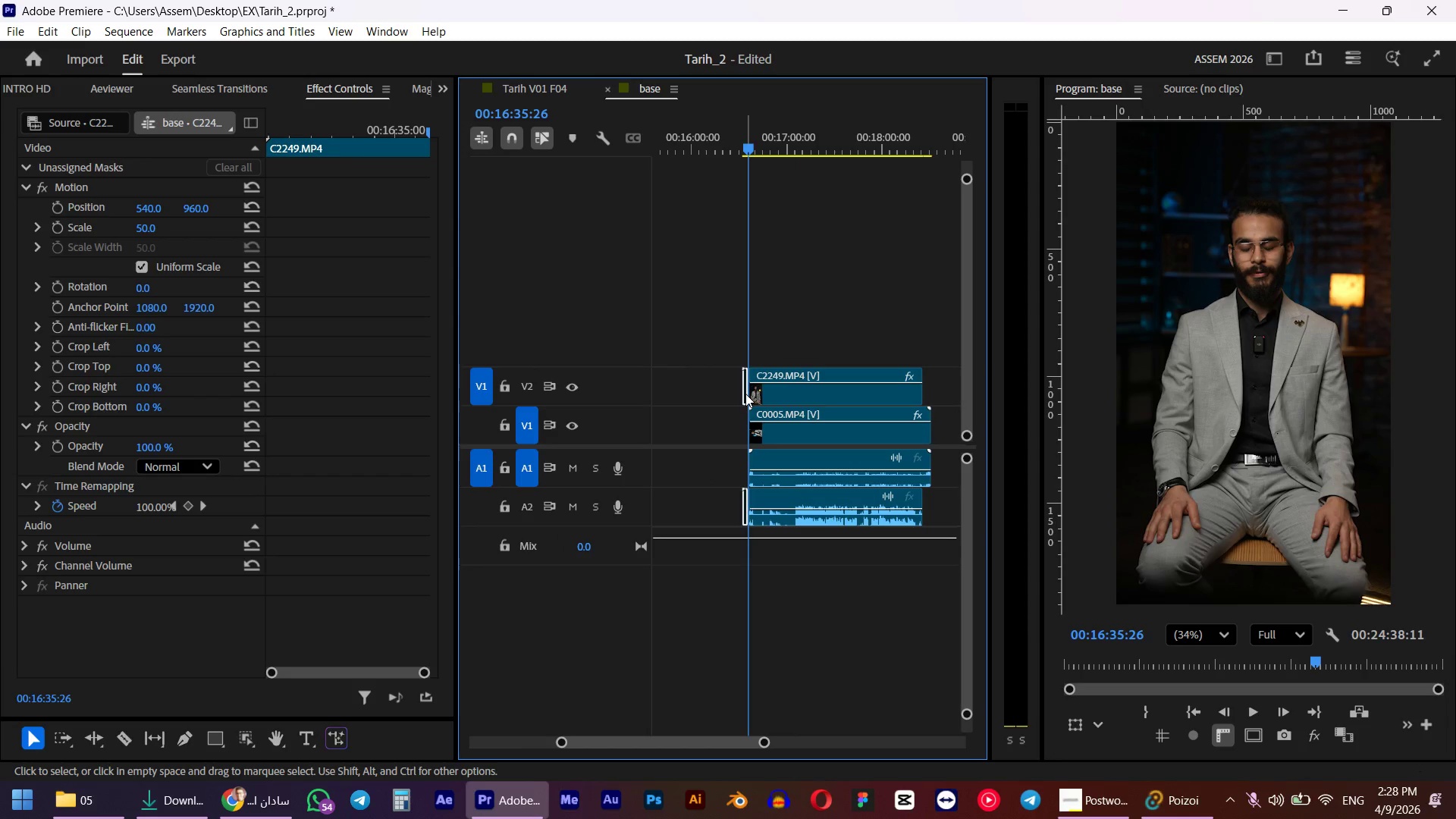 
key(Delete)
 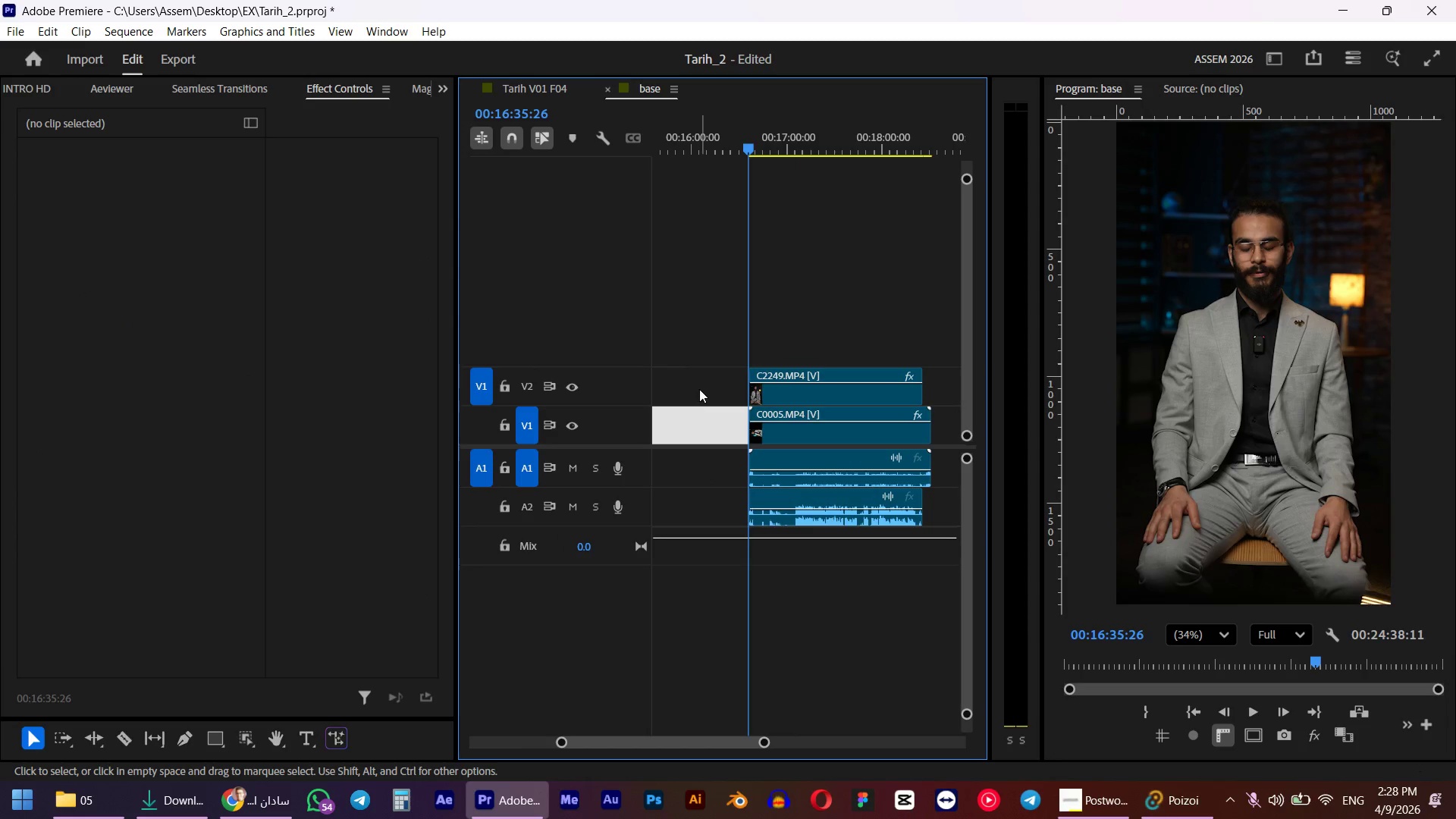 
double_click([699, 388])
 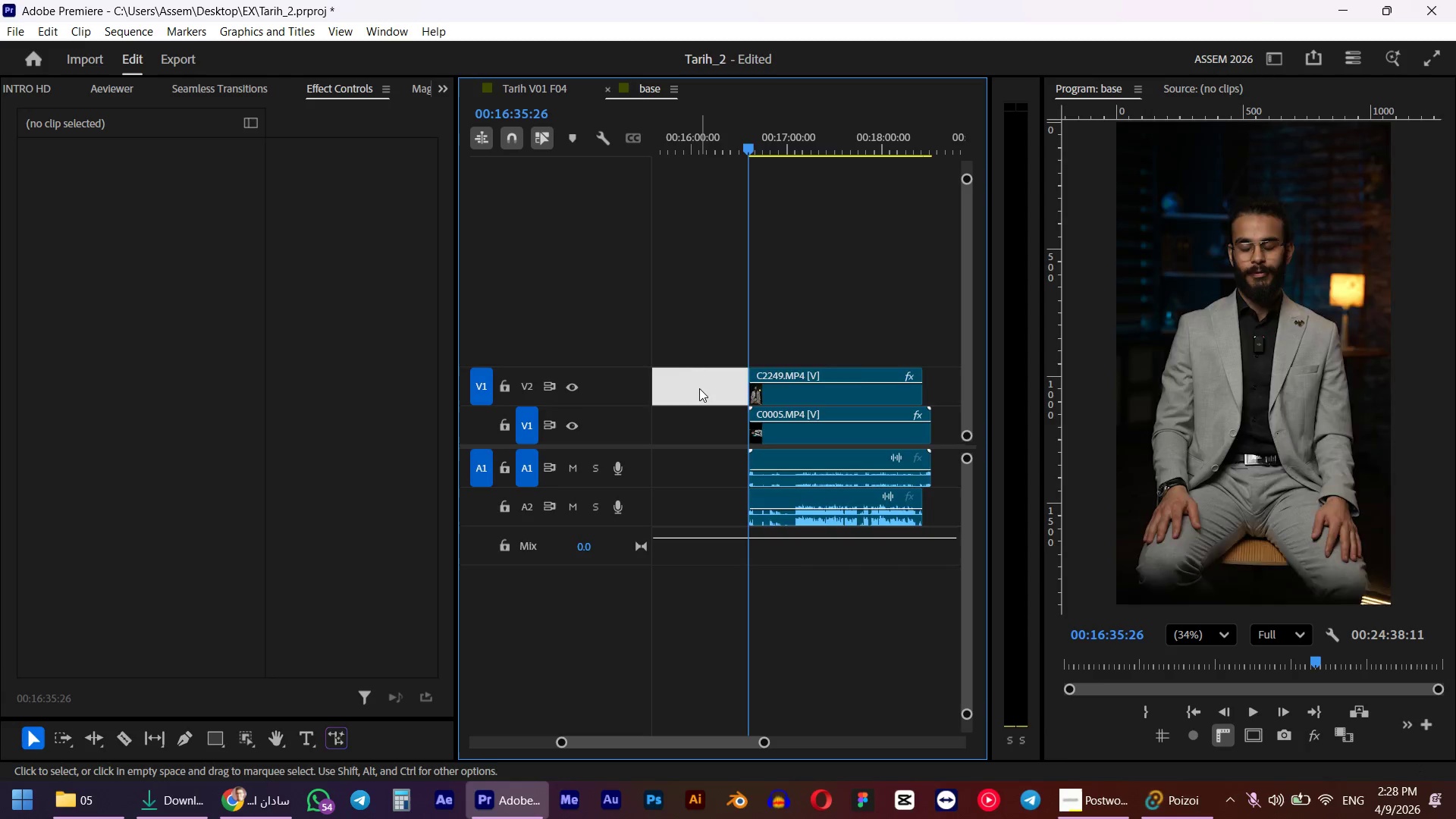 
key(Delete)
 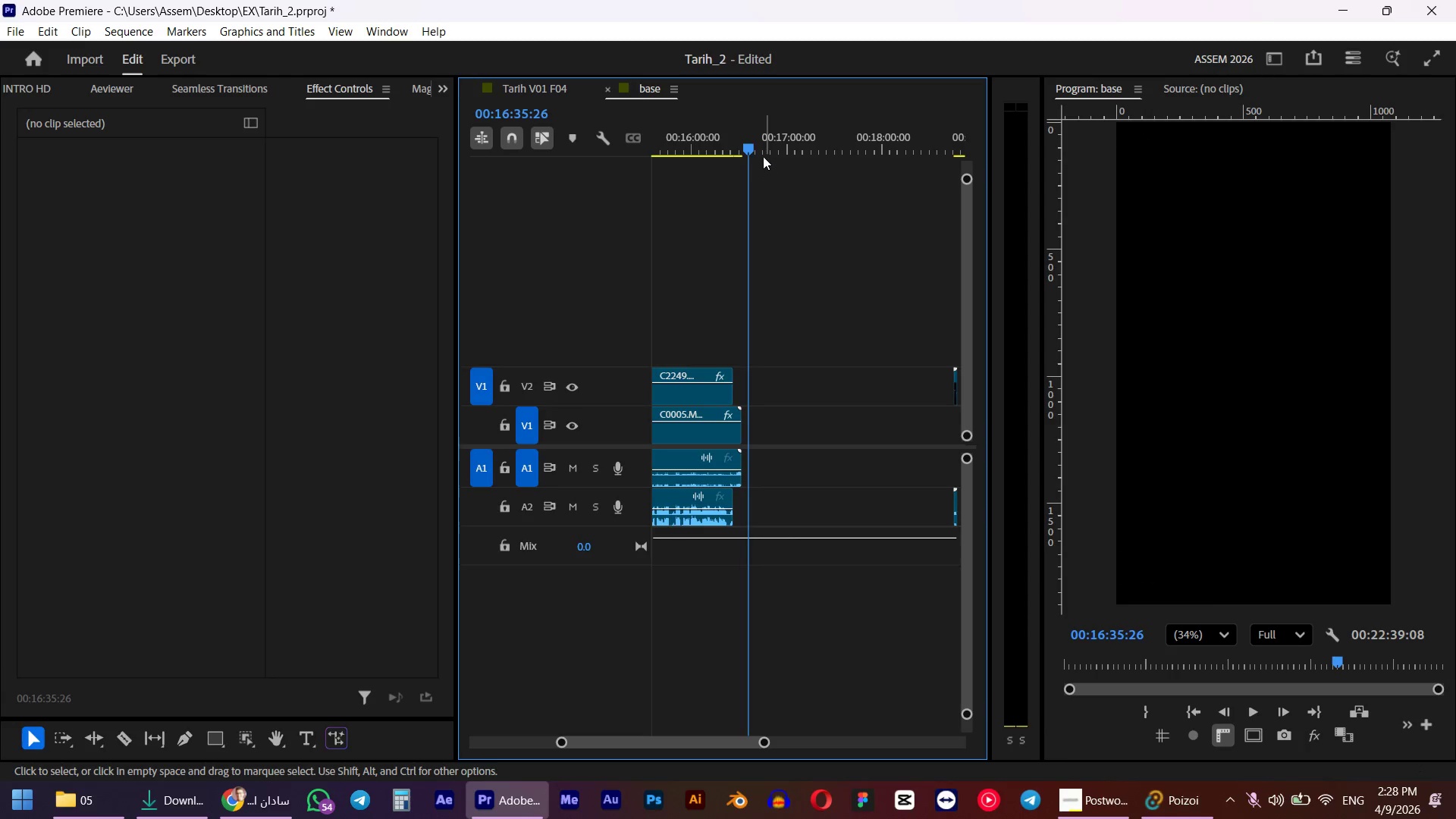 
left_click_drag(start_coordinate=[755, 143], to_coordinate=[727, 145])
 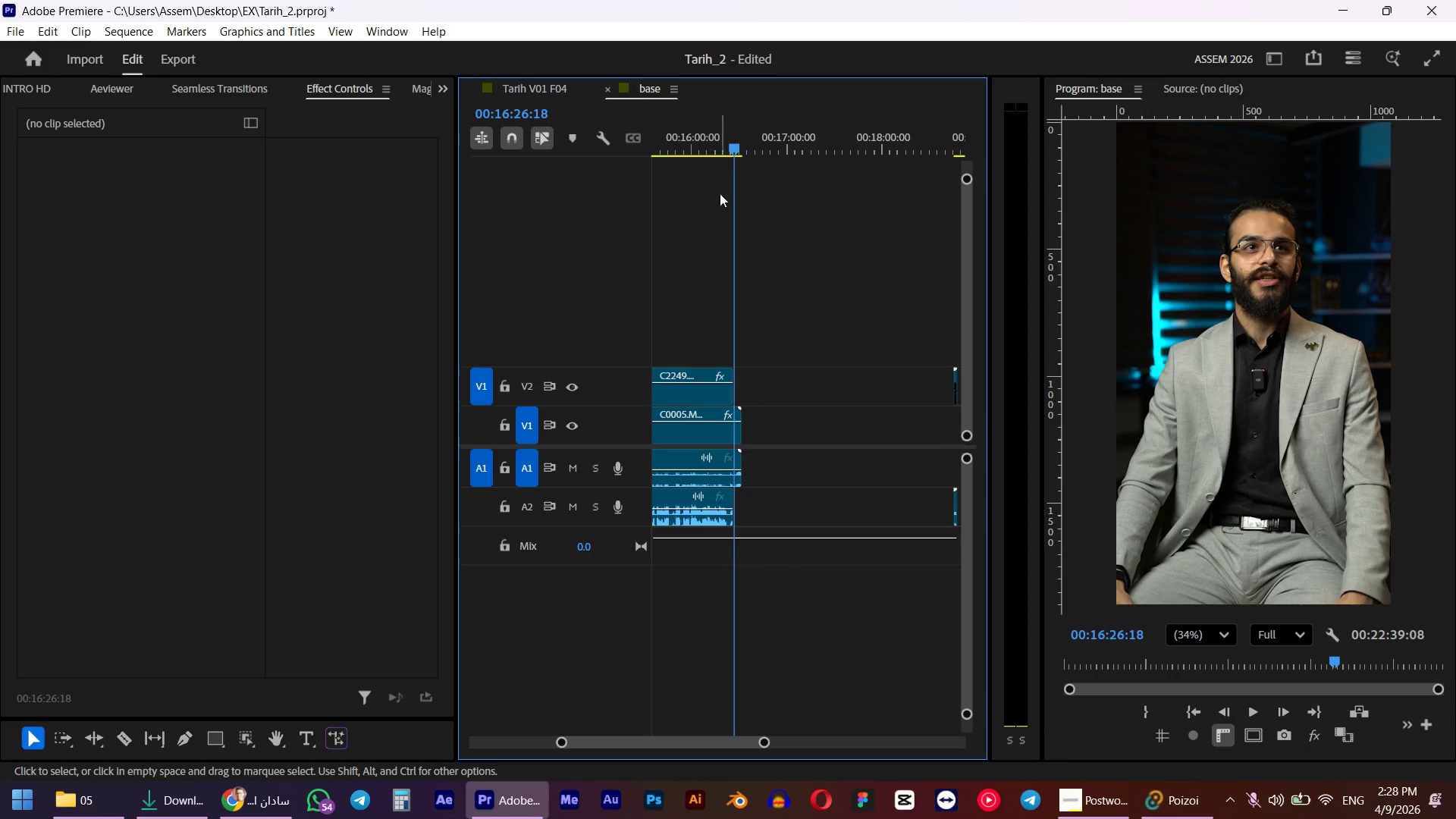 
hold_key(key=ShiftLeft, duration=0.62)
 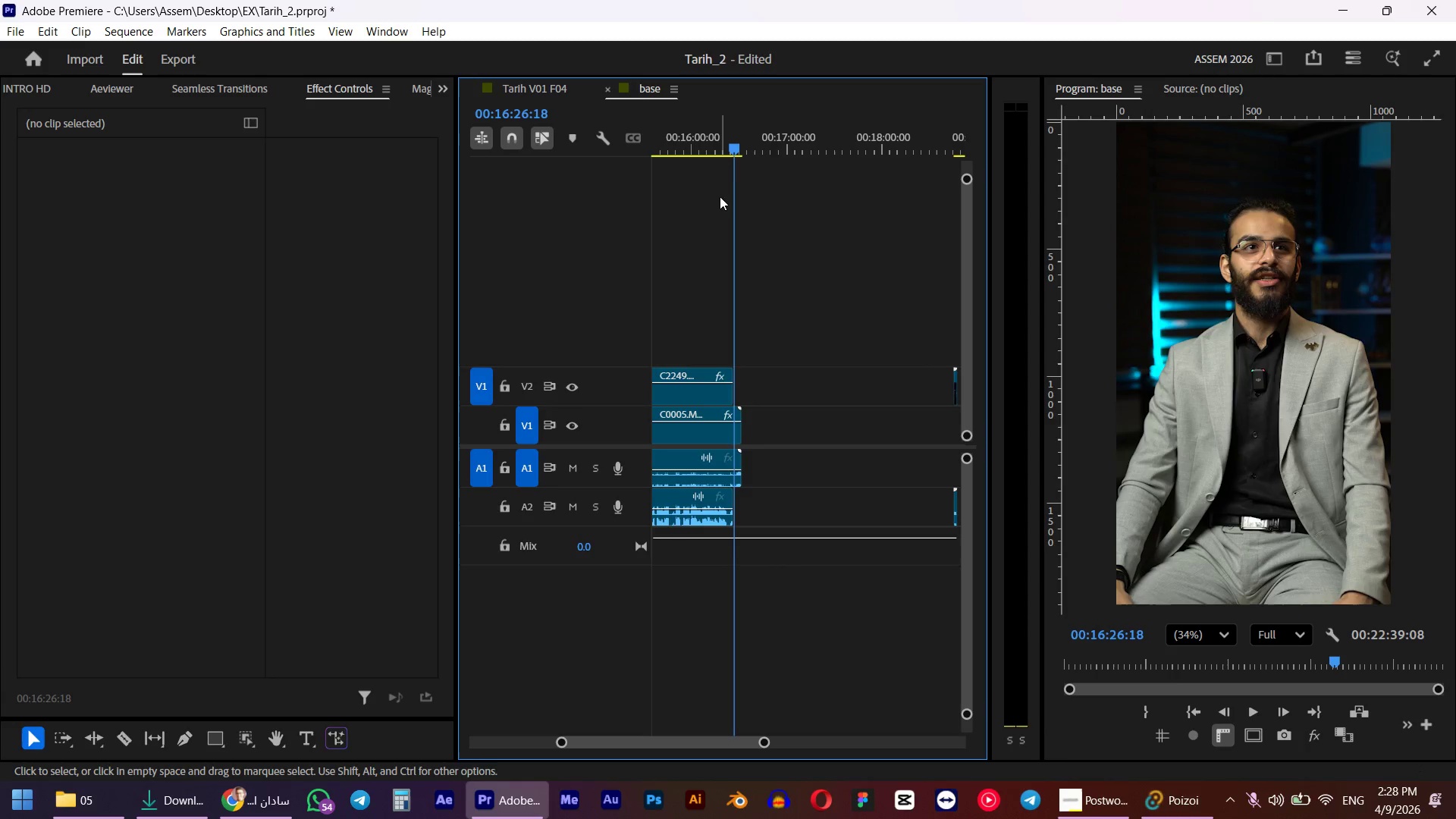 
key(E)
 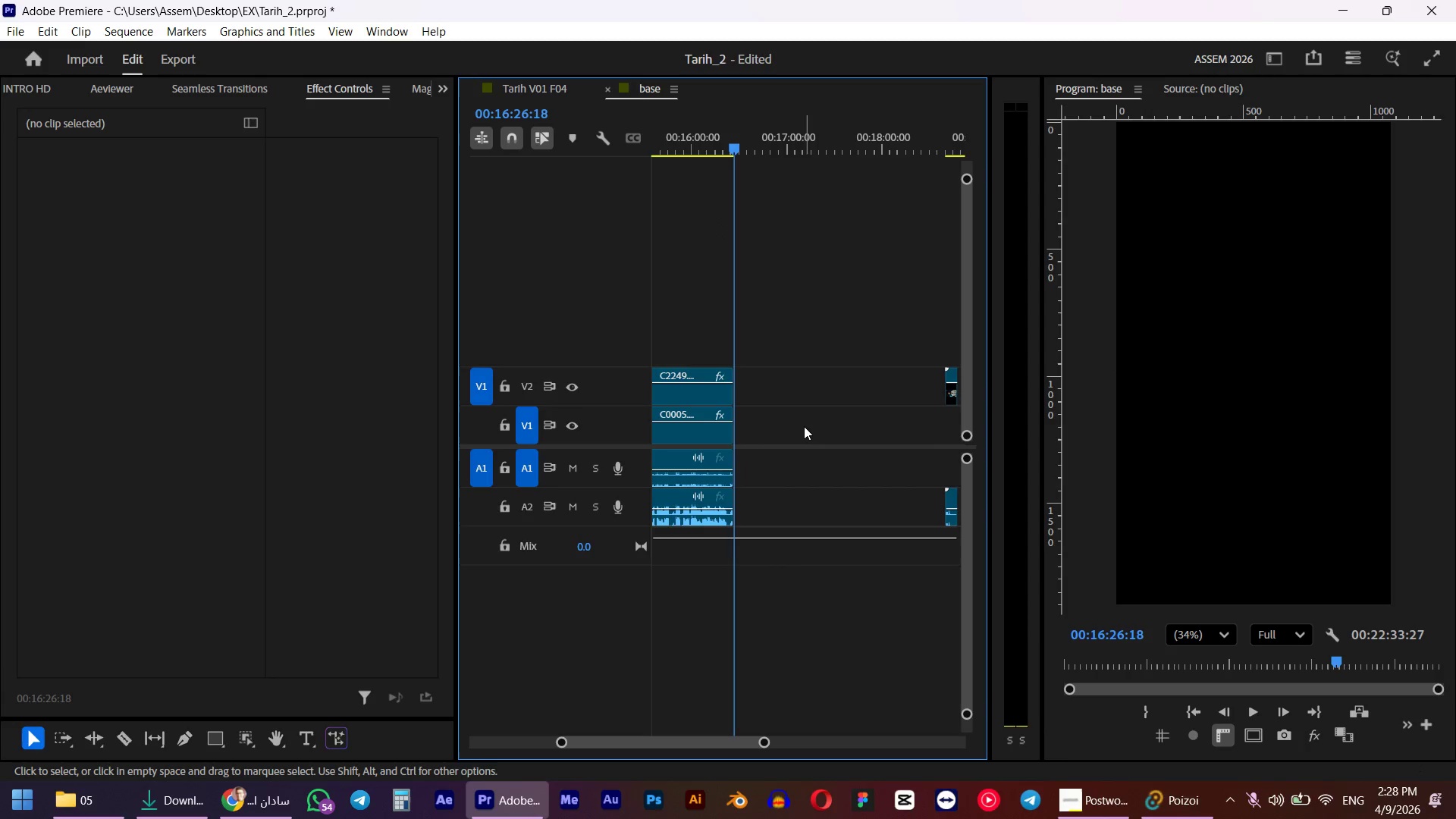 
left_click([804, 427])
 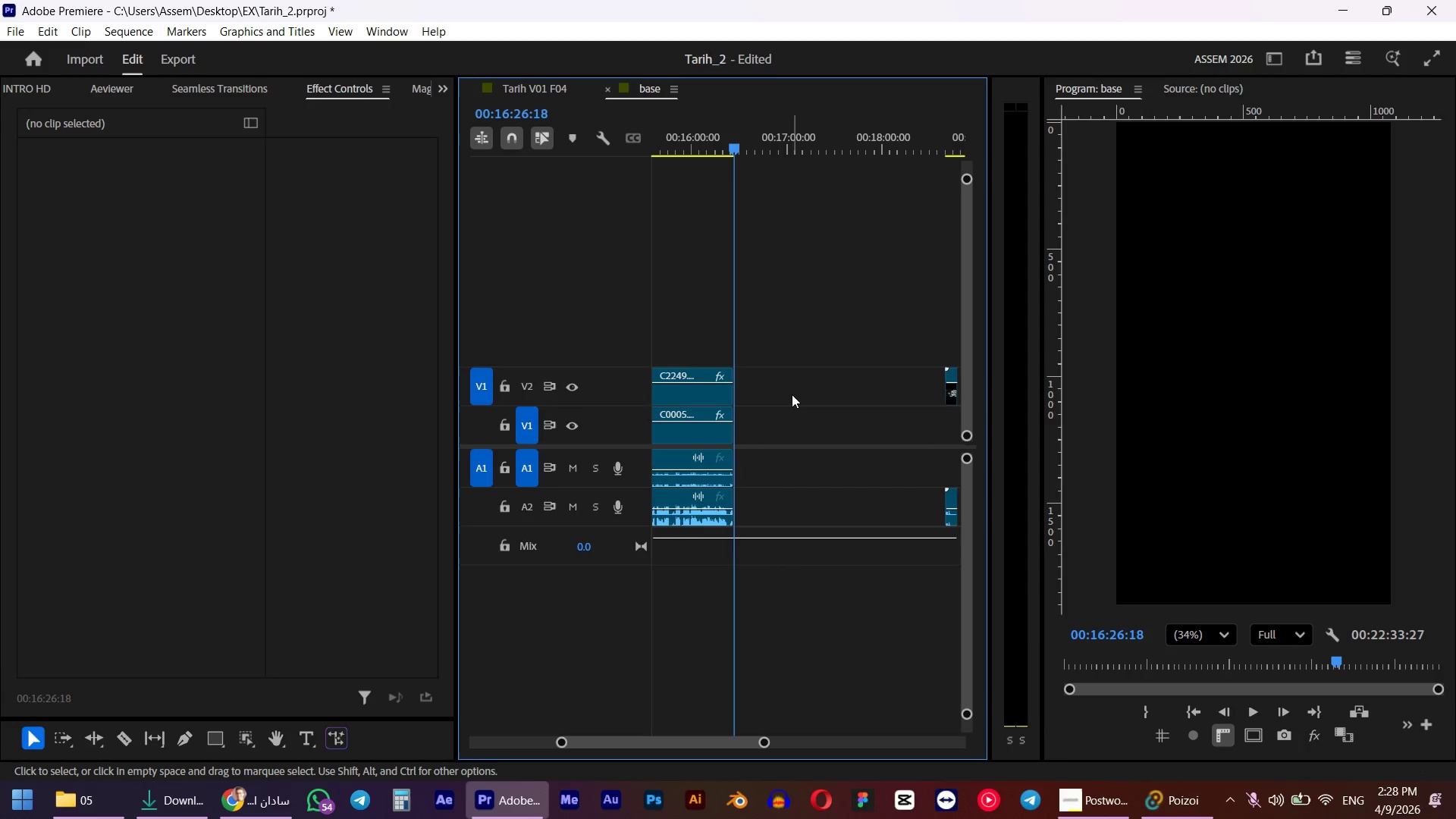 
left_click([790, 393])
 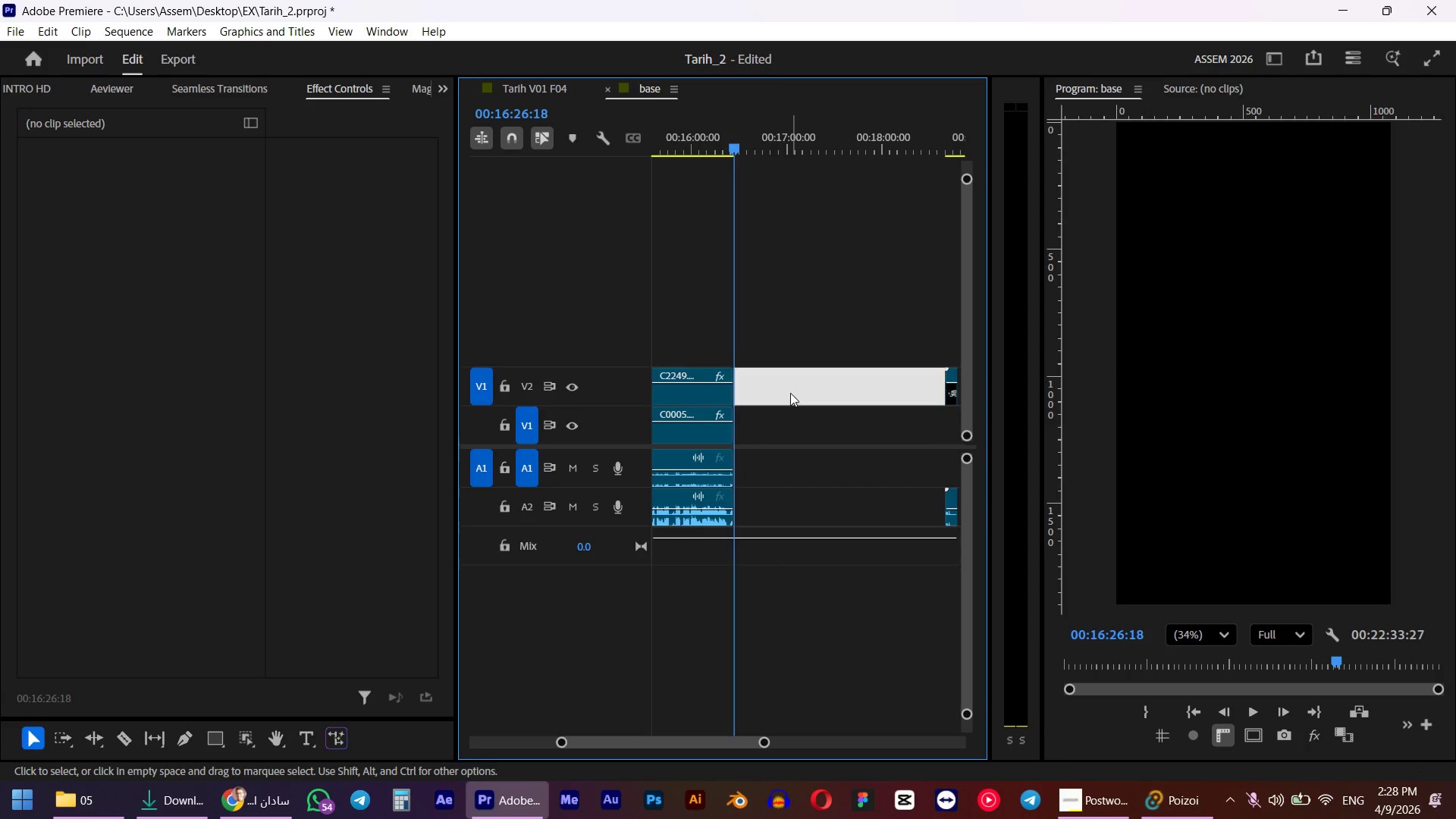 
type(fd)
 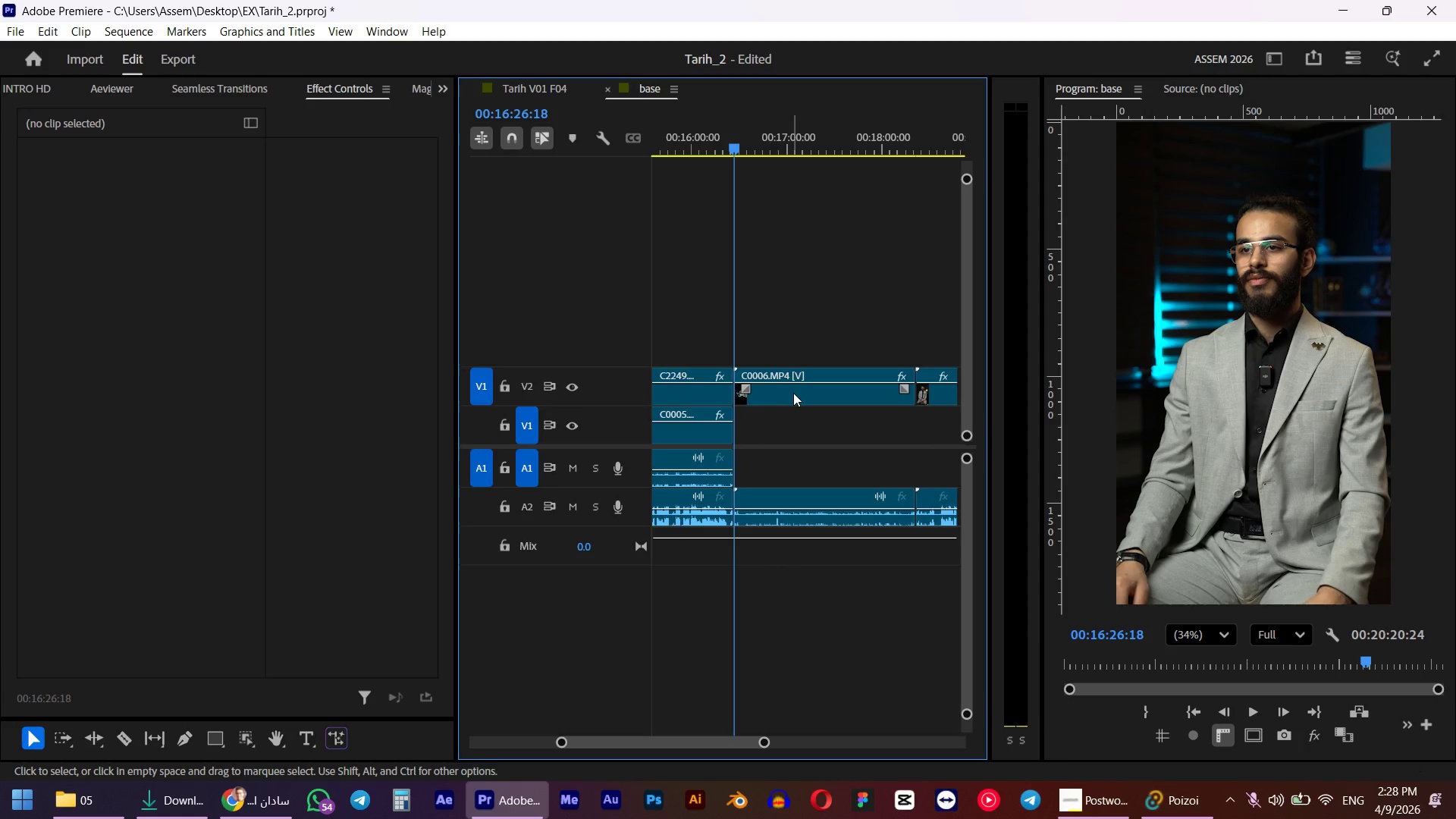 
hold_key(key=AltLeft, duration=0.64)
scroll: coordinate [795, 394], scroll_direction: down, amount: 9.0
 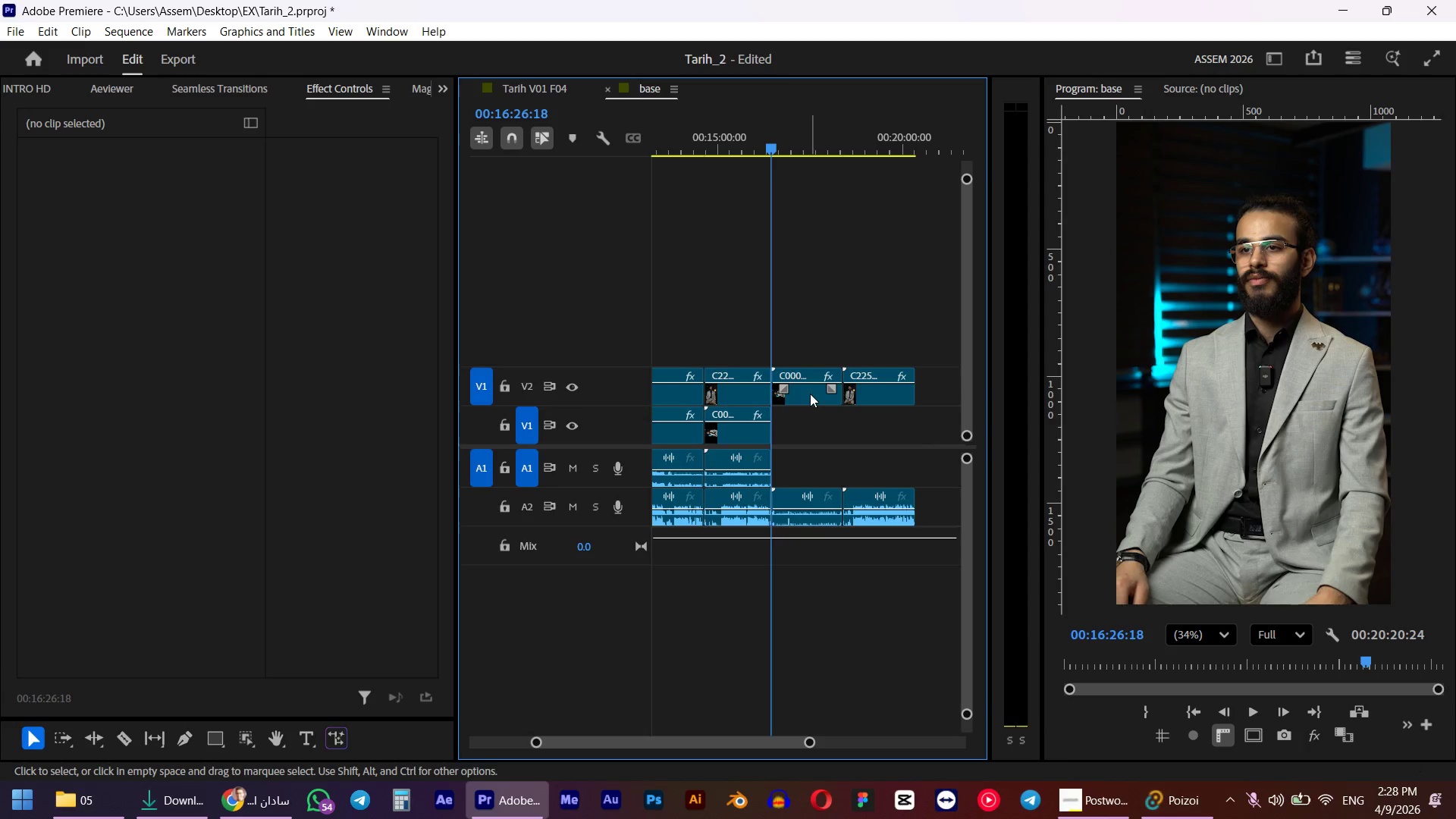 
left_click_drag(start_coordinate=[806, 400], to_coordinate=[808, 438])
 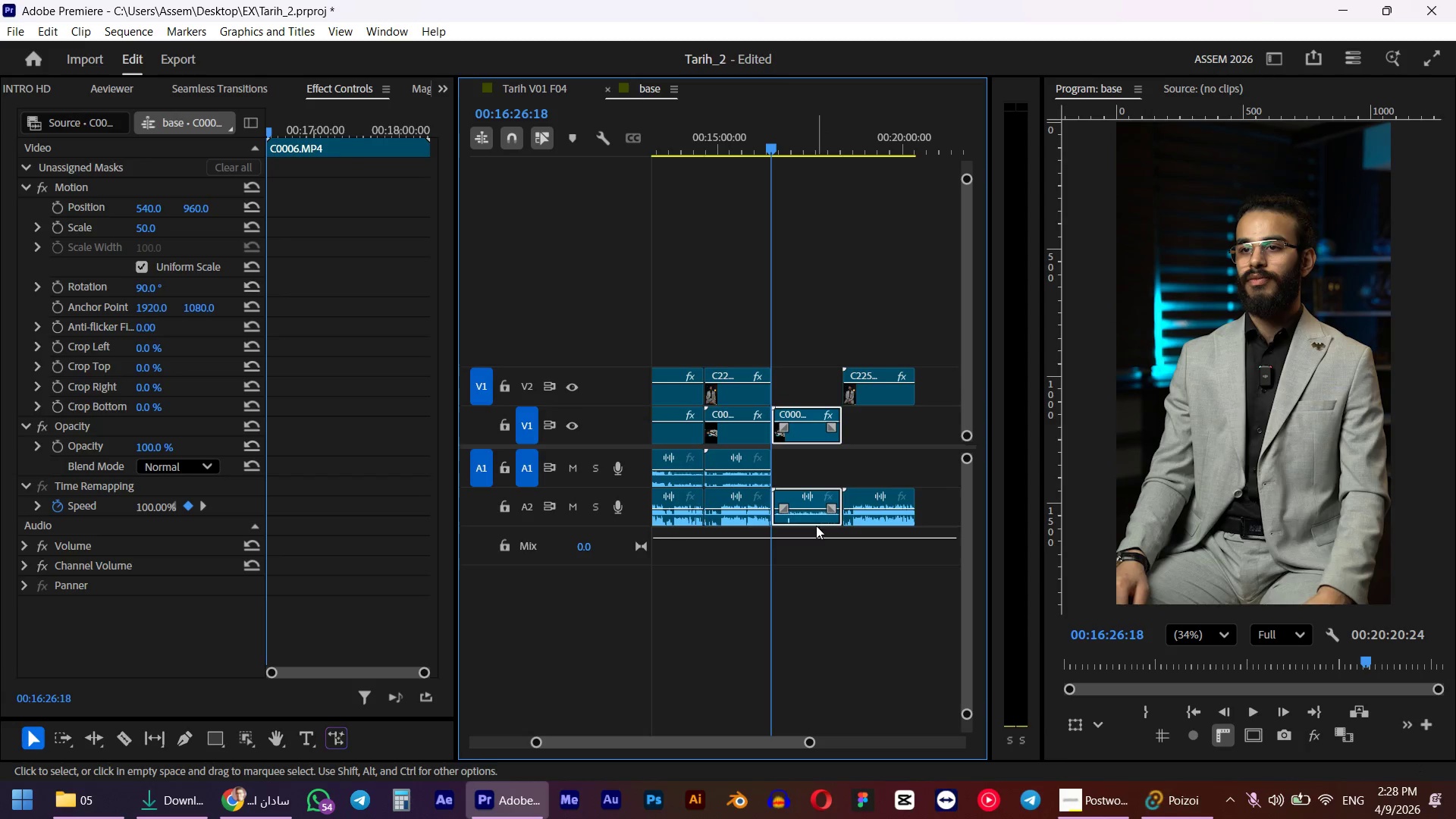 
left_click_drag(start_coordinate=[816, 526], to_coordinate=[811, 470])
 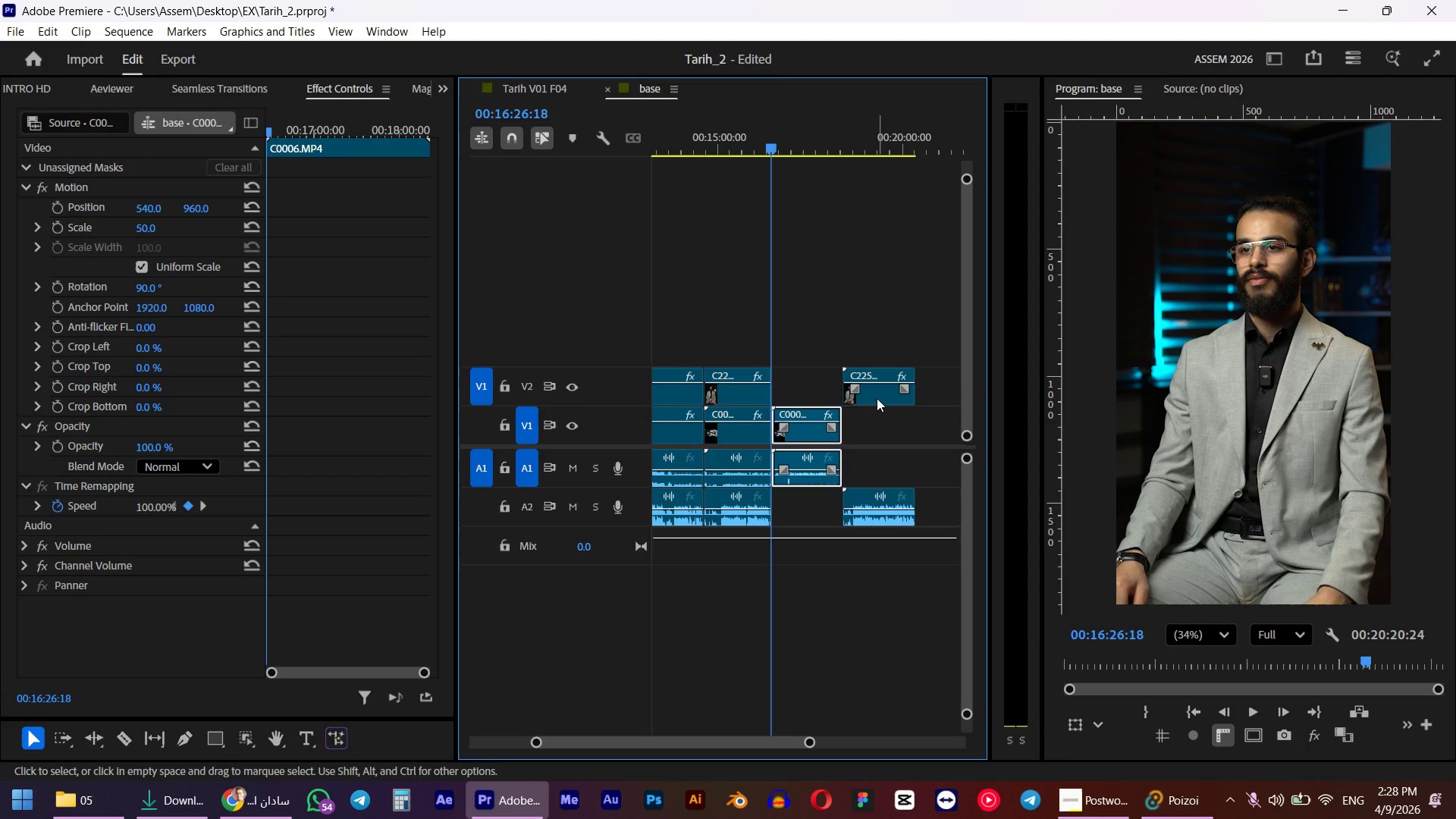 
hold_key(key=ShiftLeft, duration=0.31)
left_click([877, 398])
 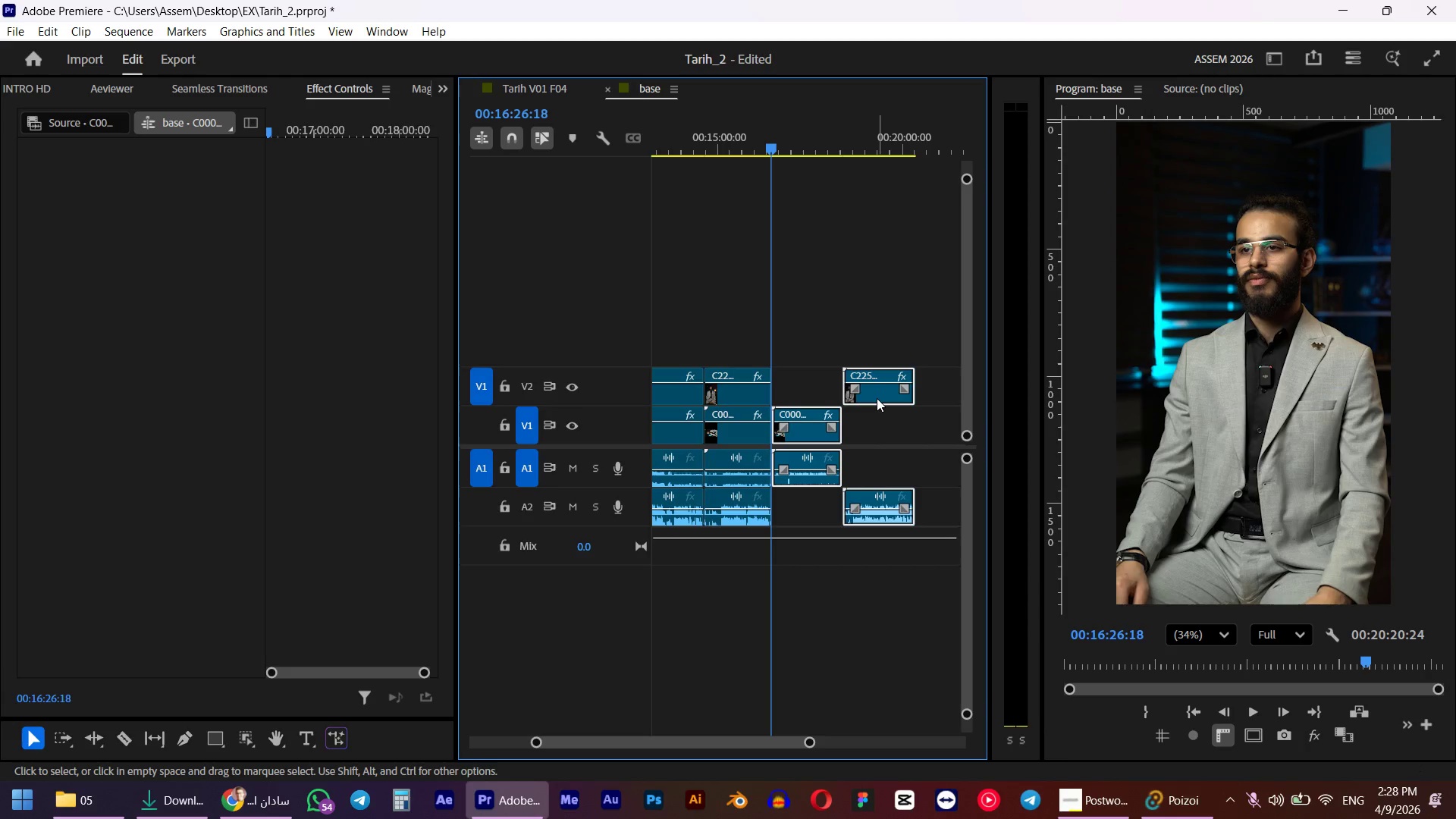 
key(Alt+AltLeft)
 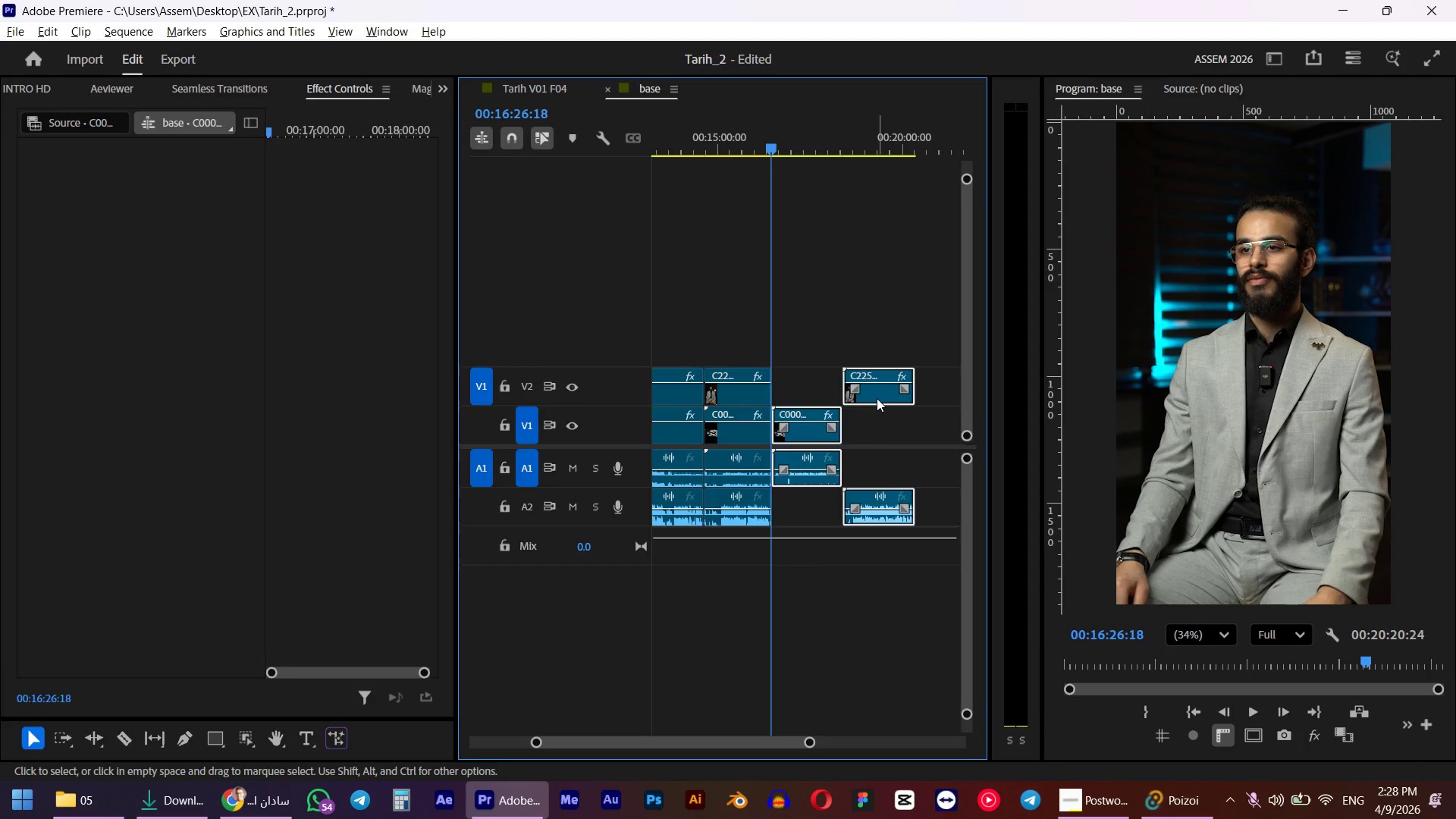 
key(Alt+S)
 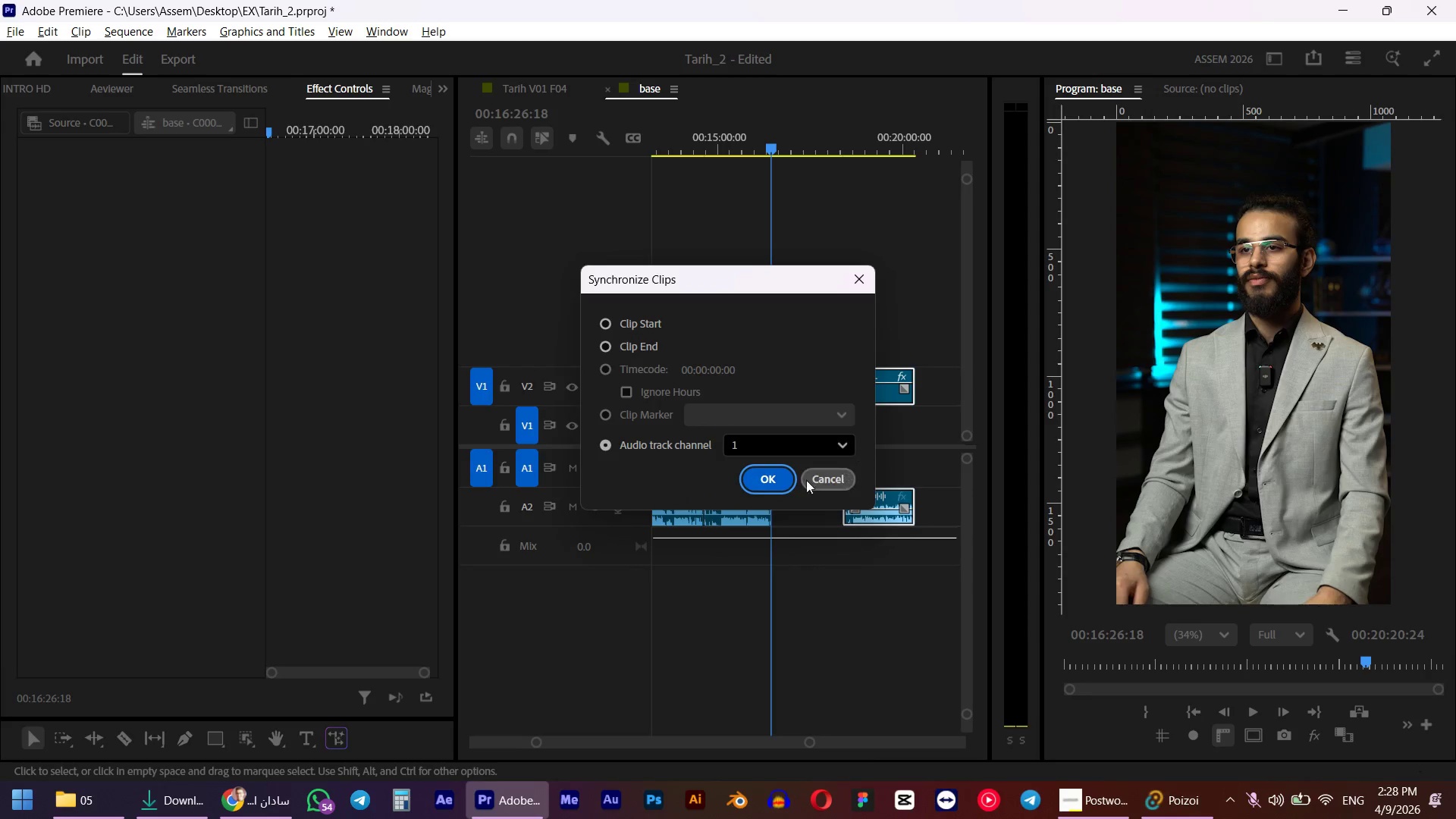 
left_click([757, 479])
 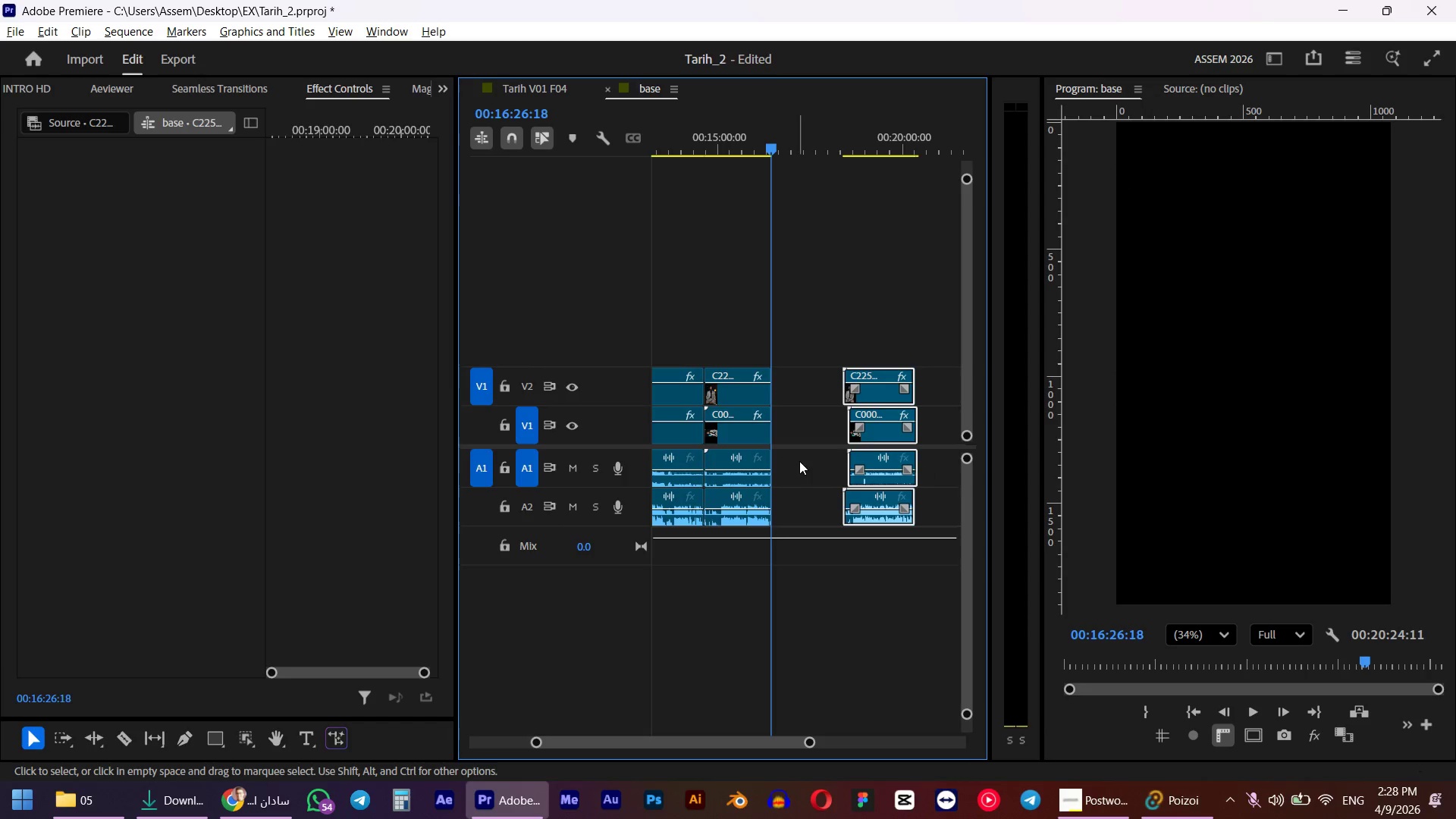 
hold_key(key=AltLeft, duration=0.42)
scroll: coordinate [863, 399], scroll_direction: up, amount: 5.0
 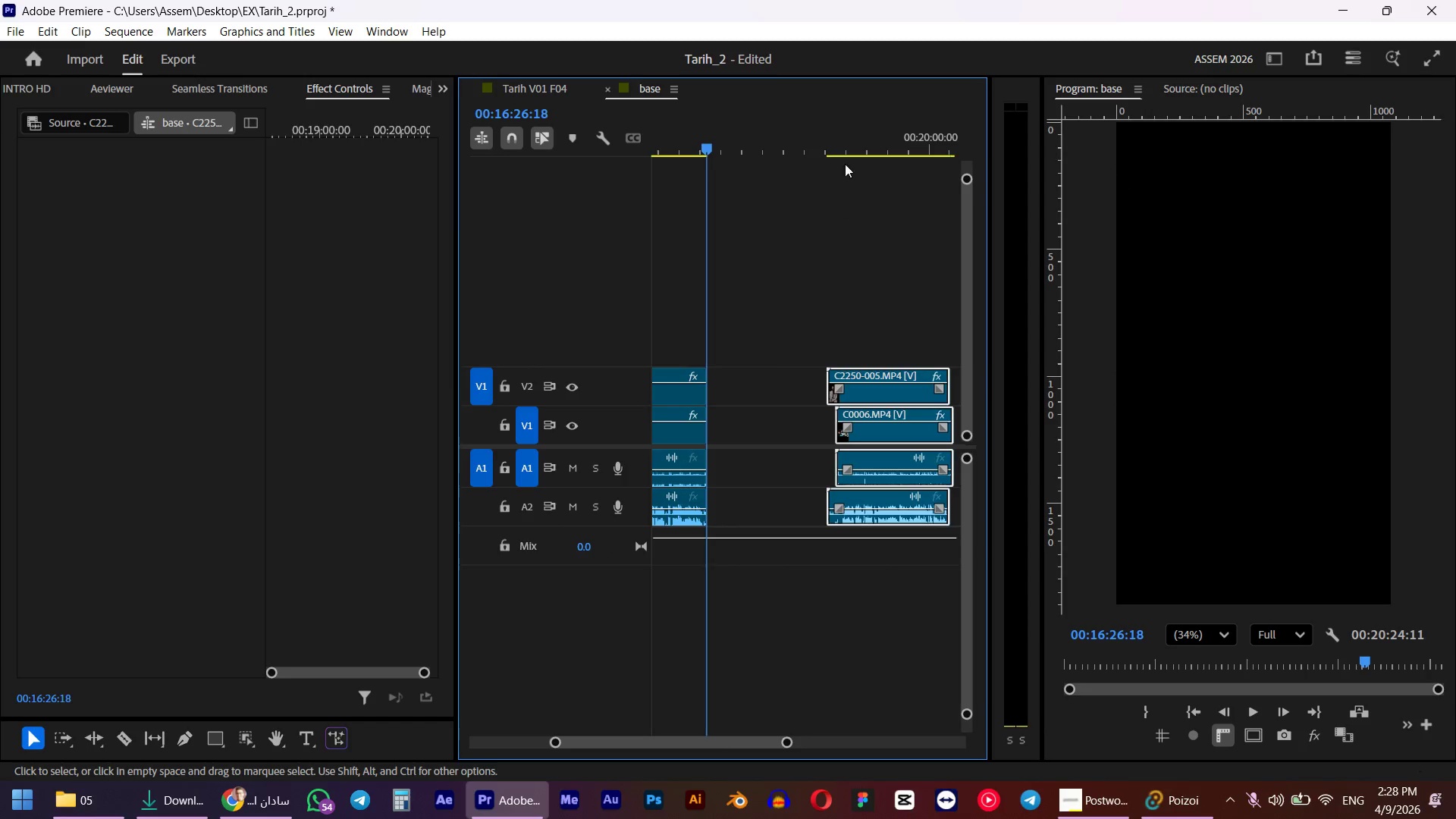 
left_click_drag(start_coordinate=[848, 130], to_coordinate=[849, 140])
 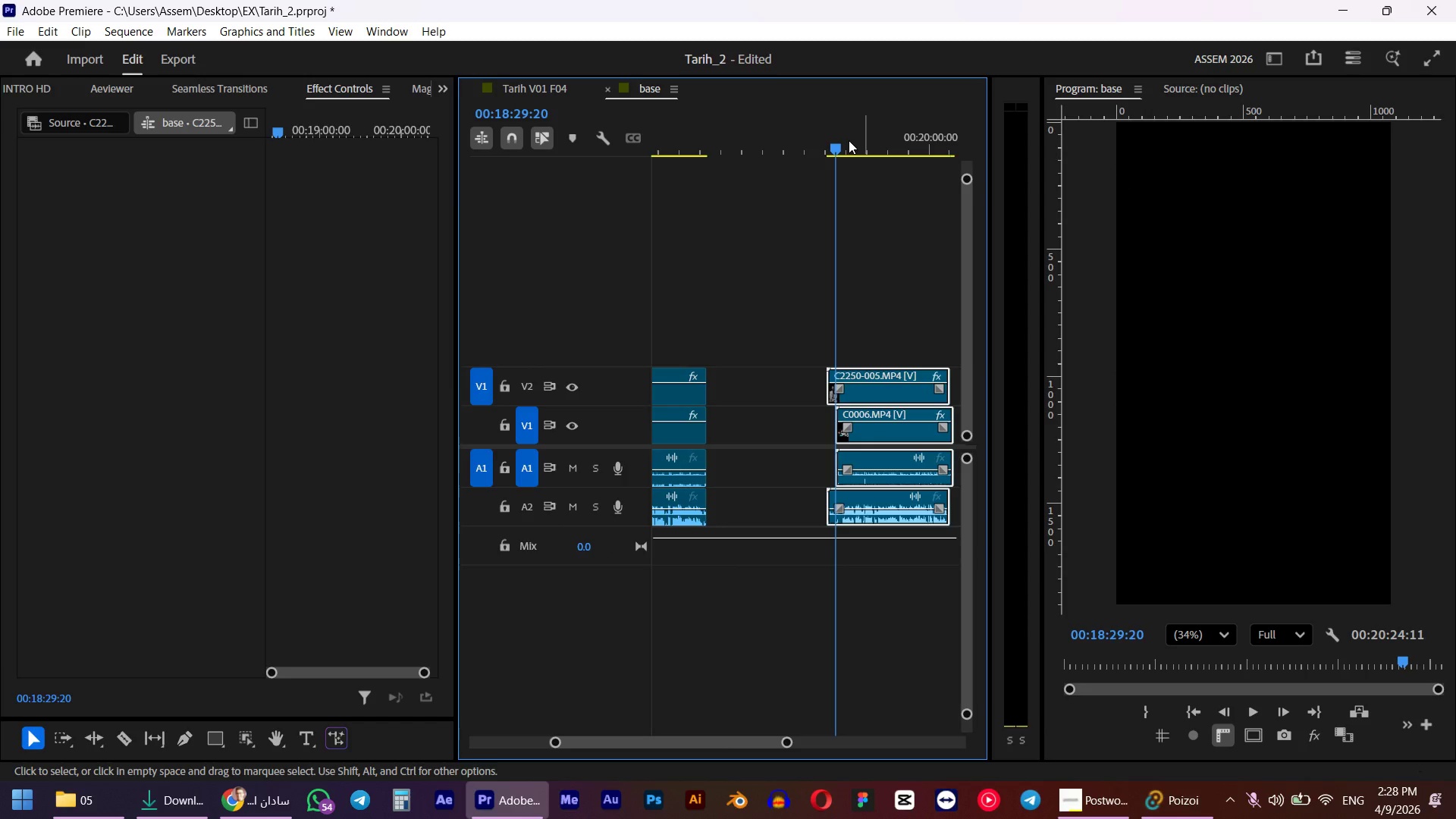 
hold_key(key=ShiftLeft, duration=0.86)
 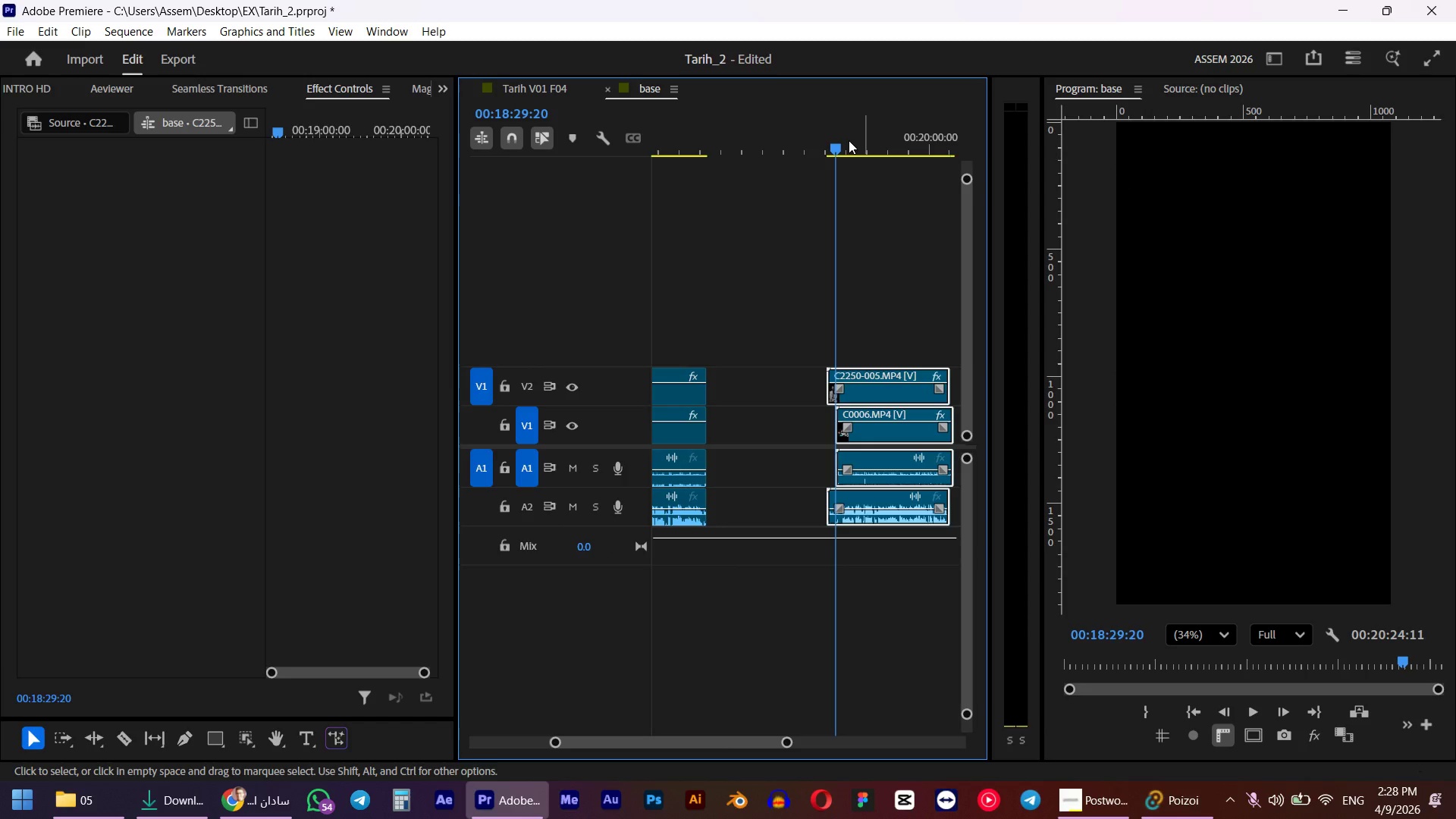 
key(Q)
 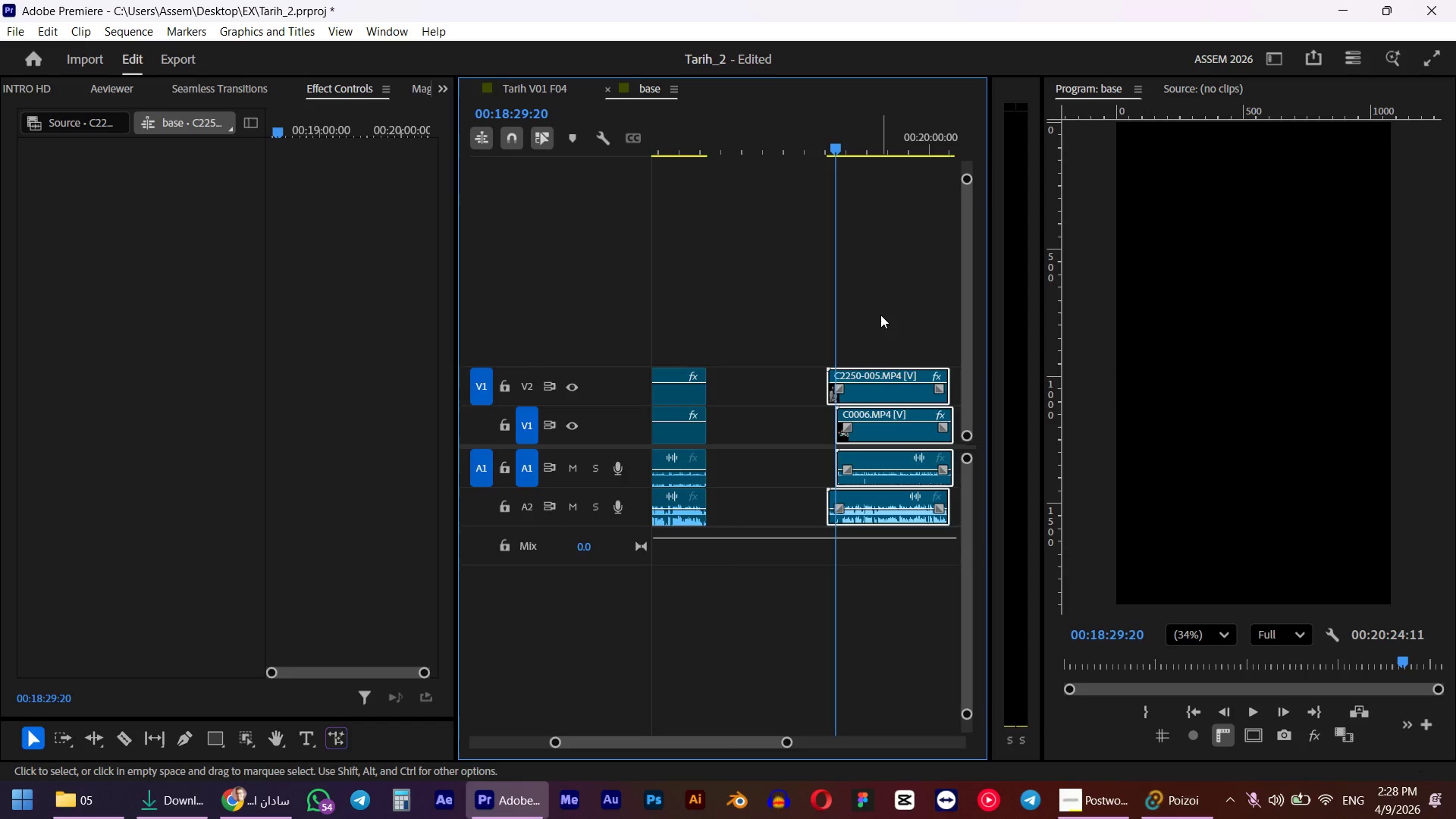 
left_click_drag(start_coordinate=[880, 314], to_coordinate=[882, 588])
 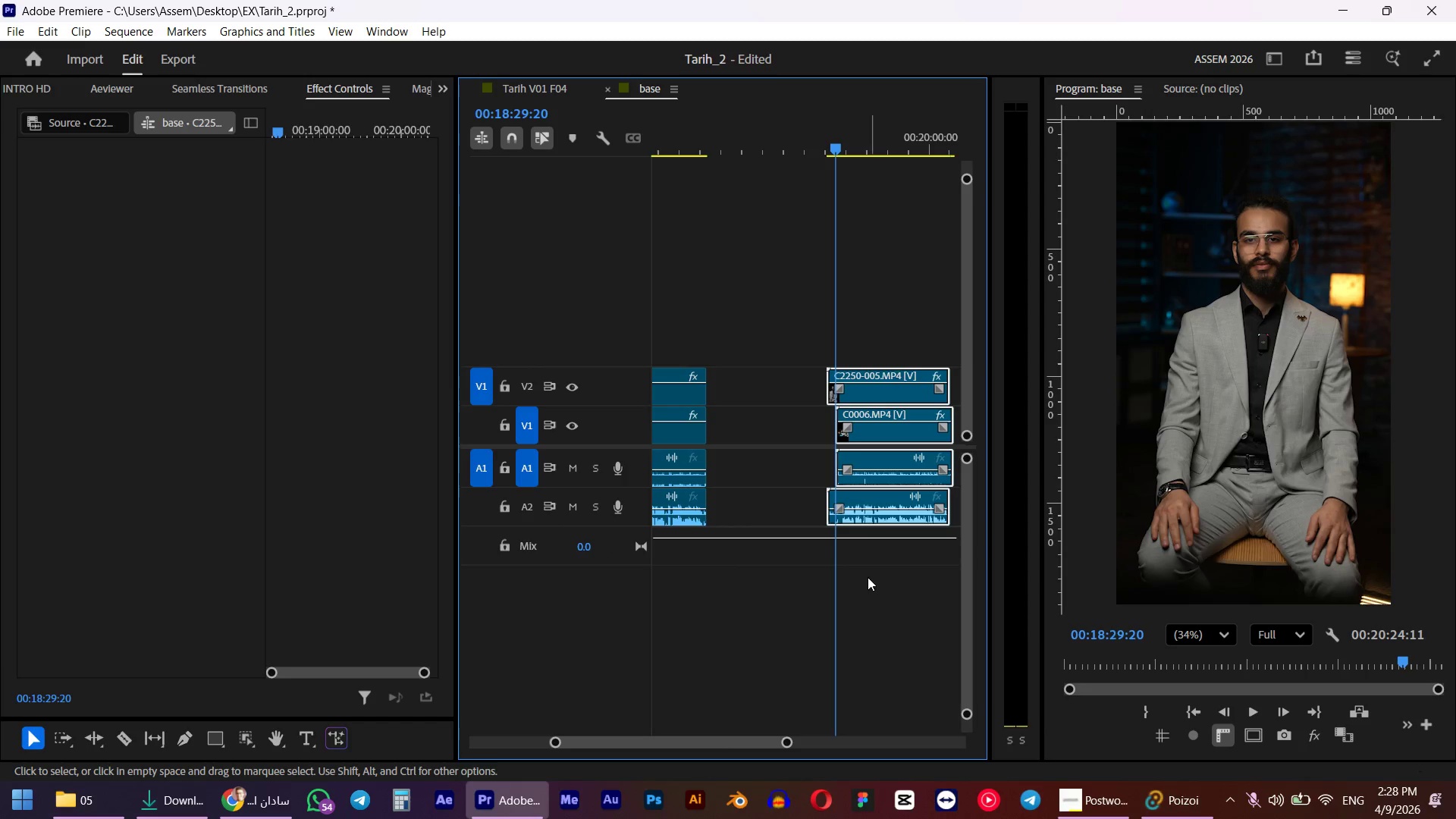 
key(W)
 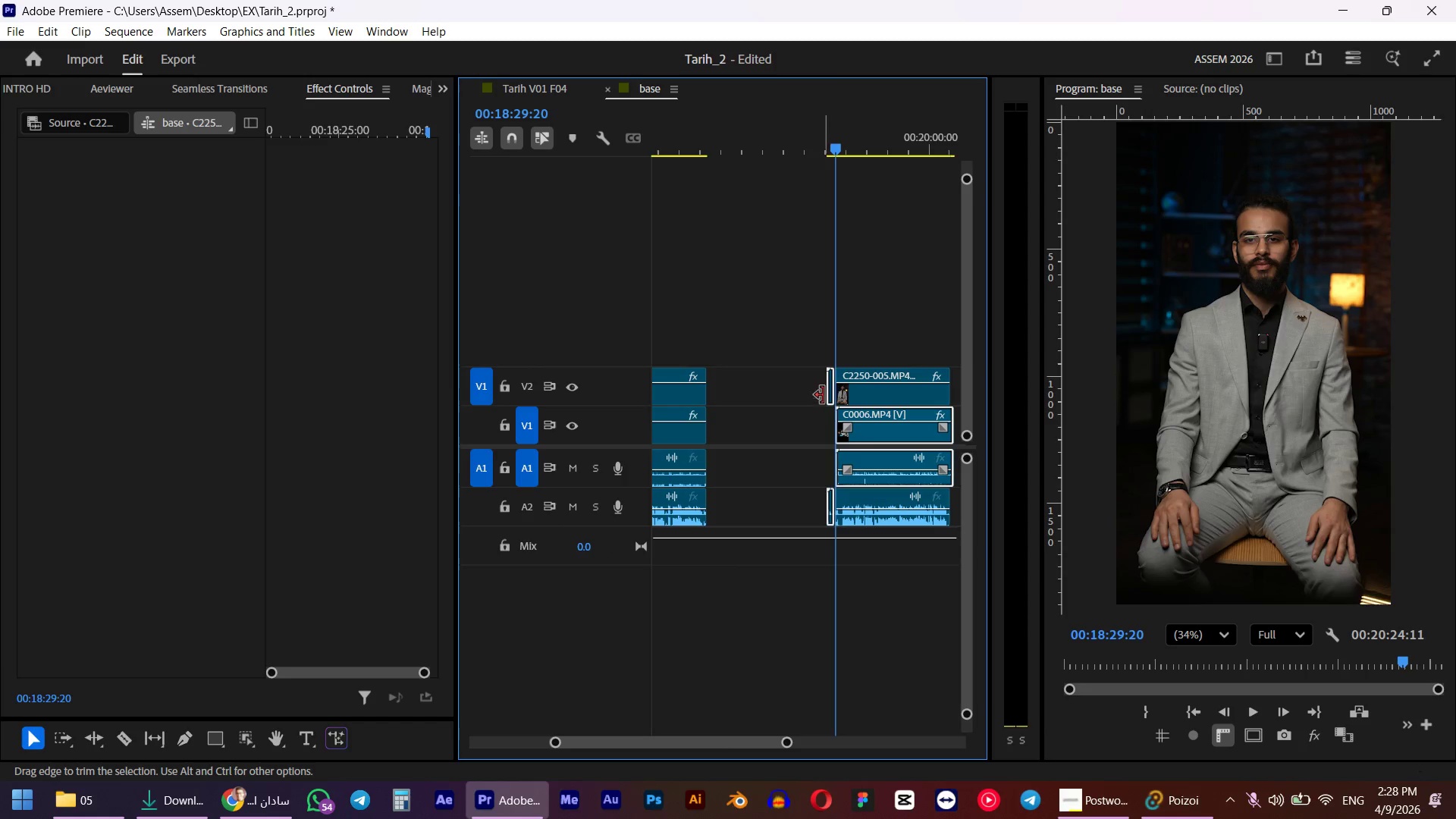 
left_click([792, 421])
 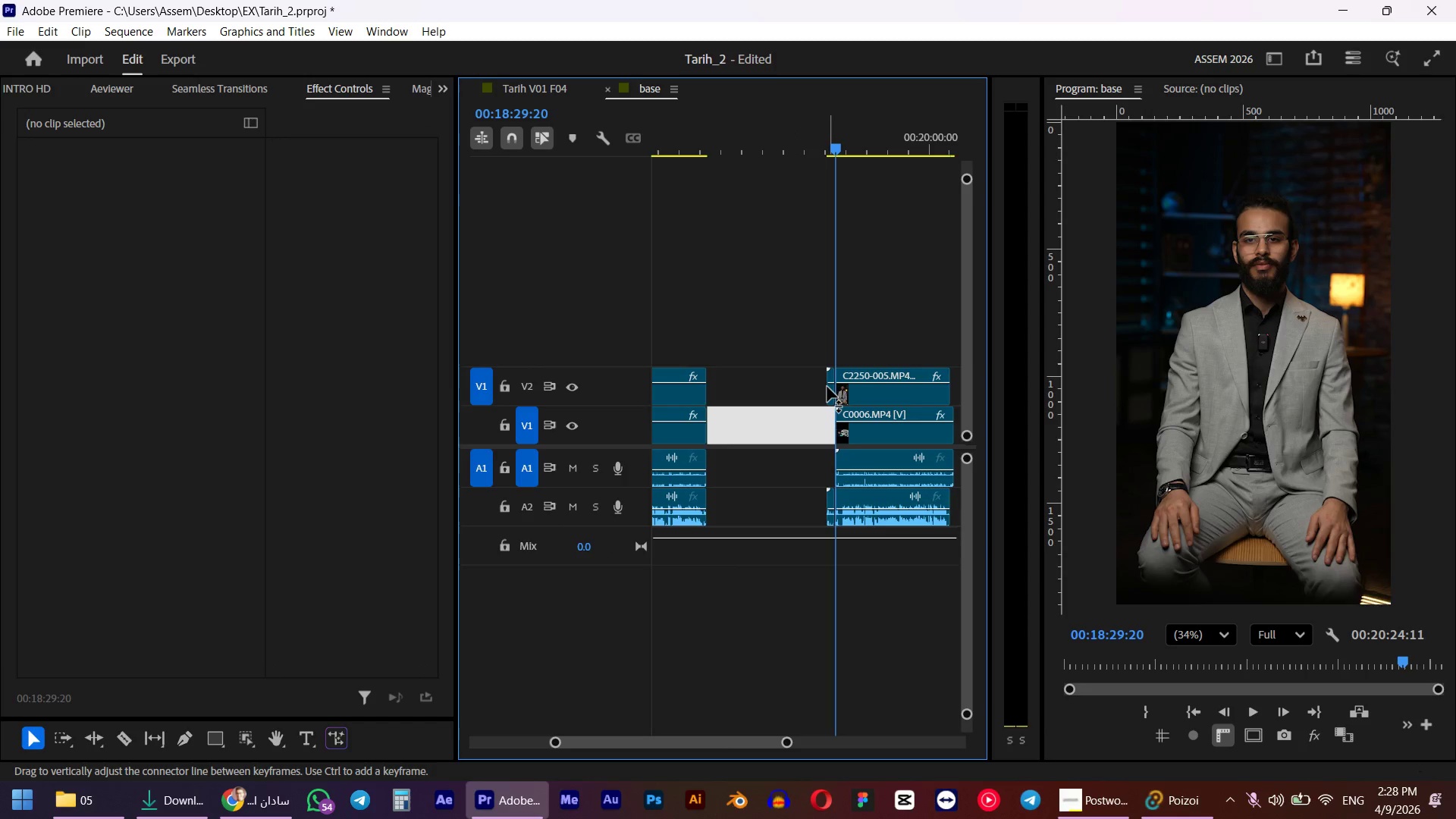 
left_click([827, 387])
 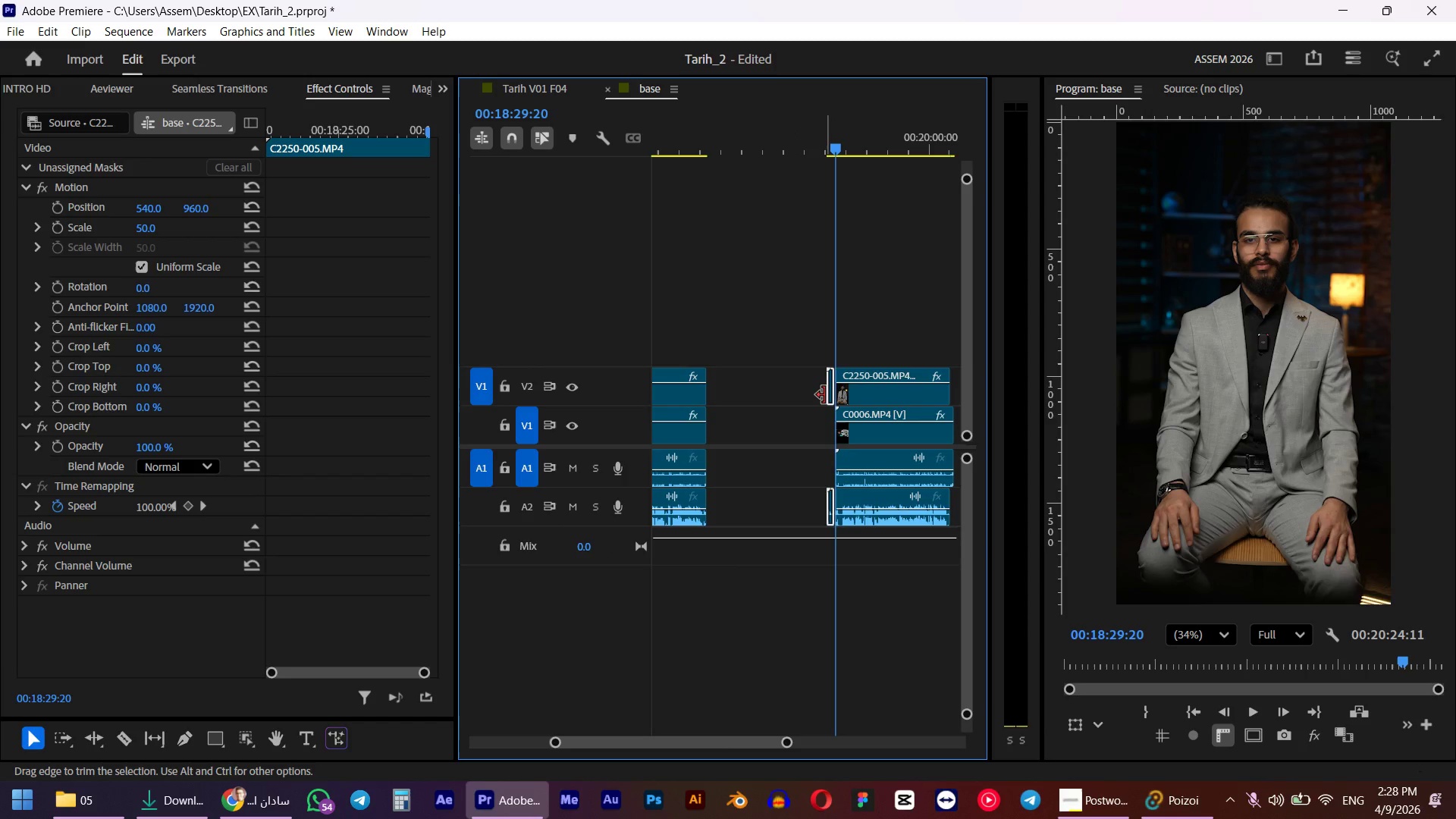 
key(Delete)
 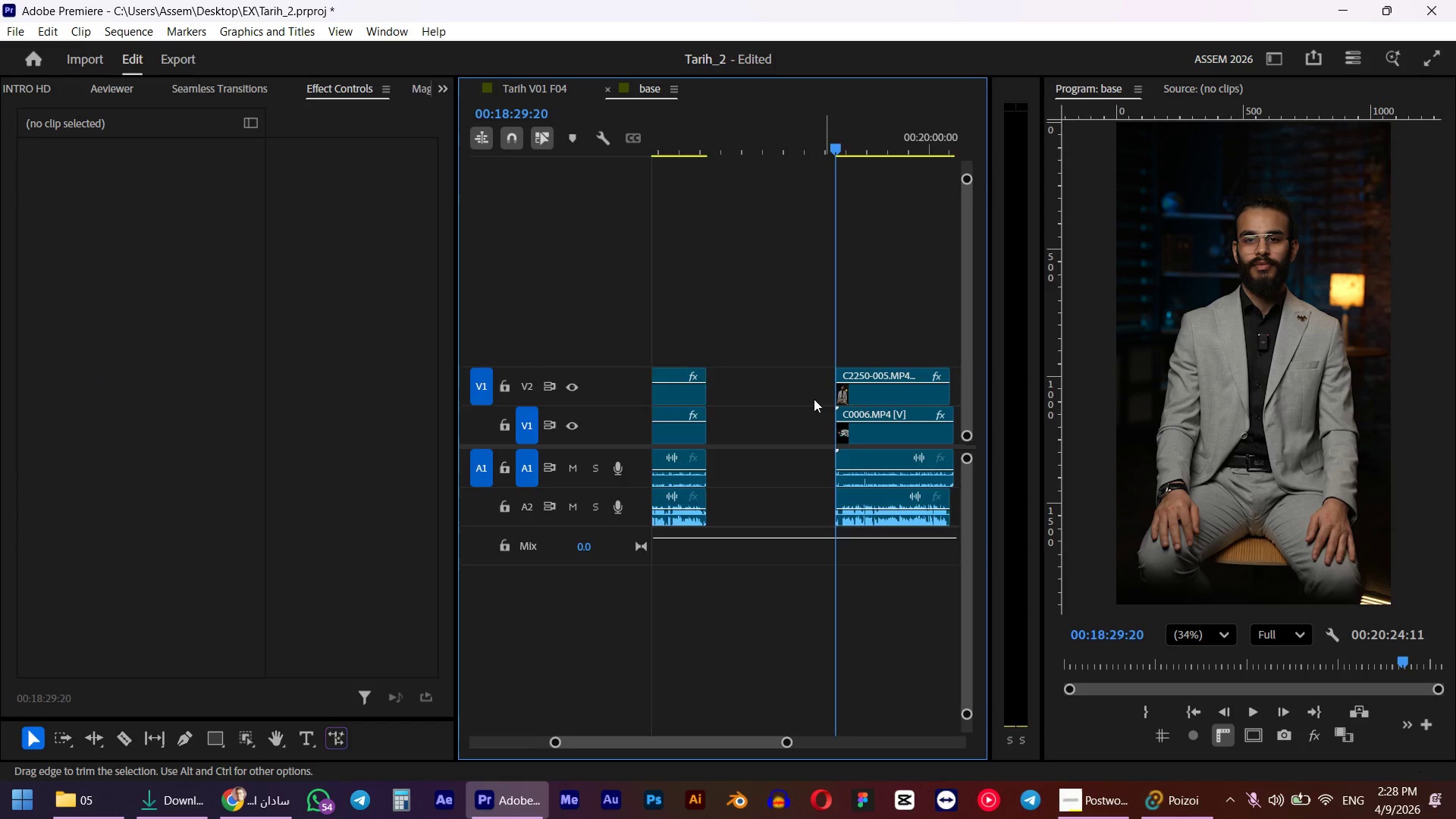 
scroll: coordinate [796, 401], scroll_direction: down, amount: 5.0
 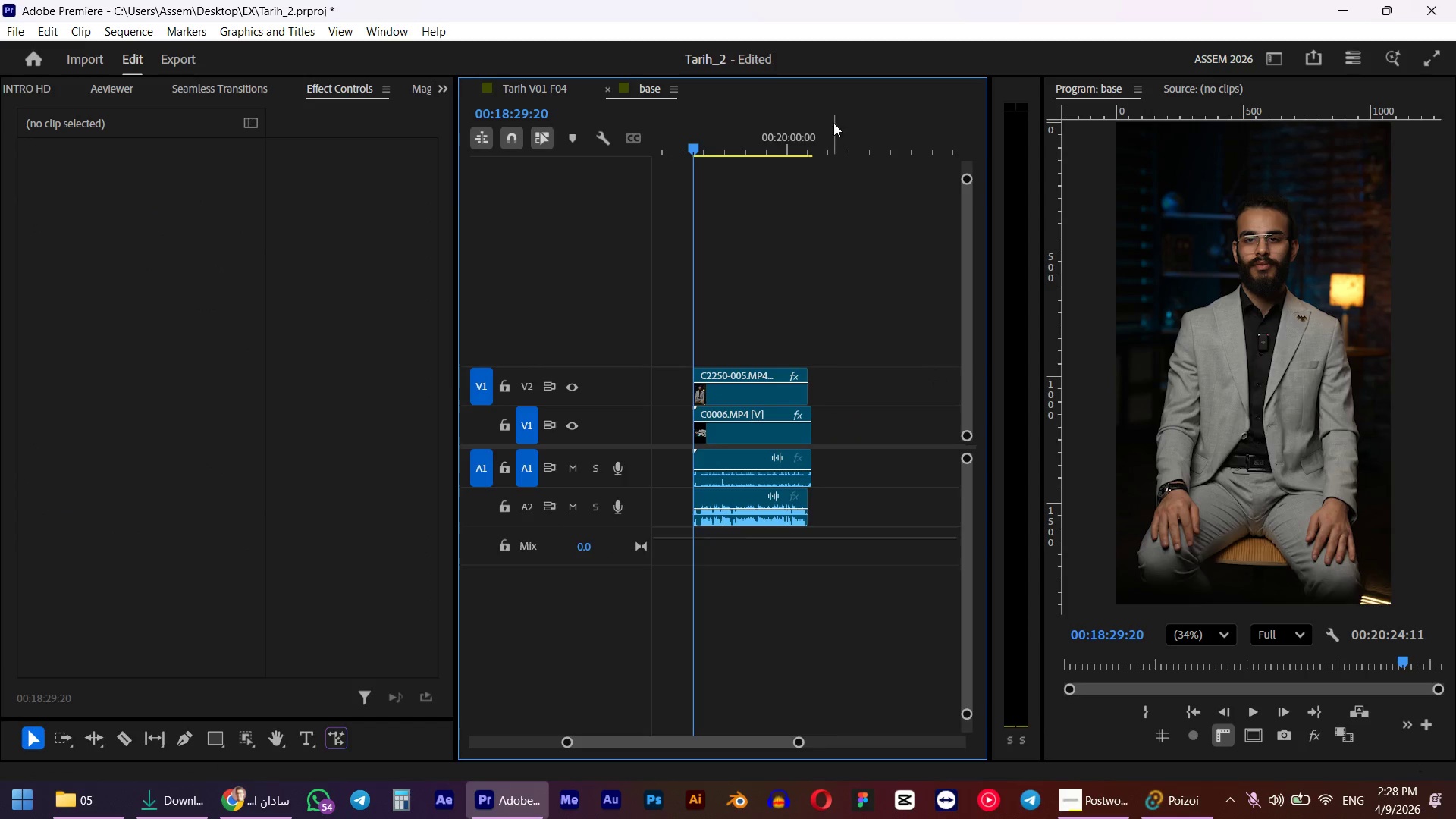 
left_click_drag(start_coordinate=[837, 129], to_coordinate=[805, 141])
 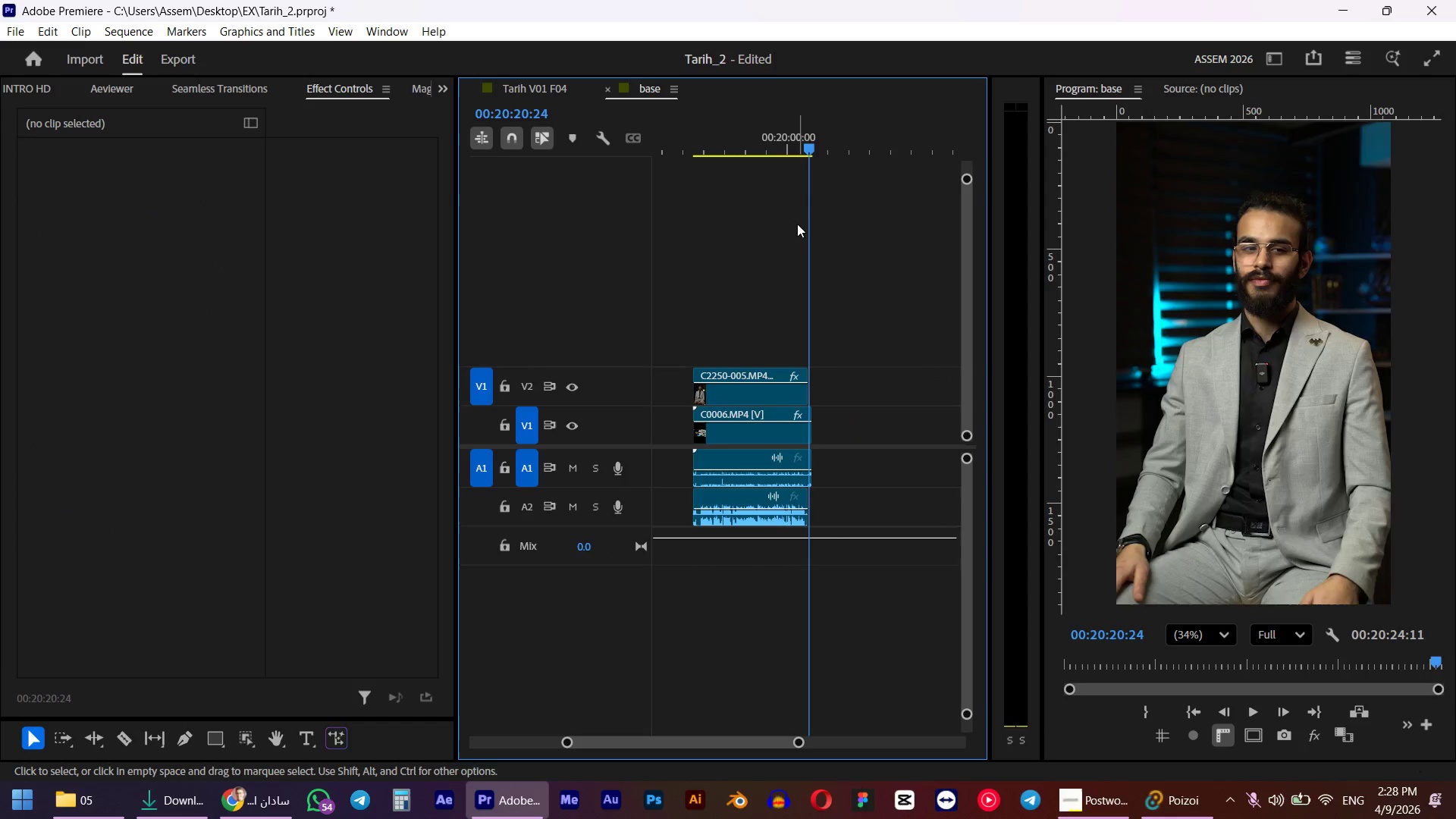 
hold_key(key=ShiftLeft, duration=0.62)
 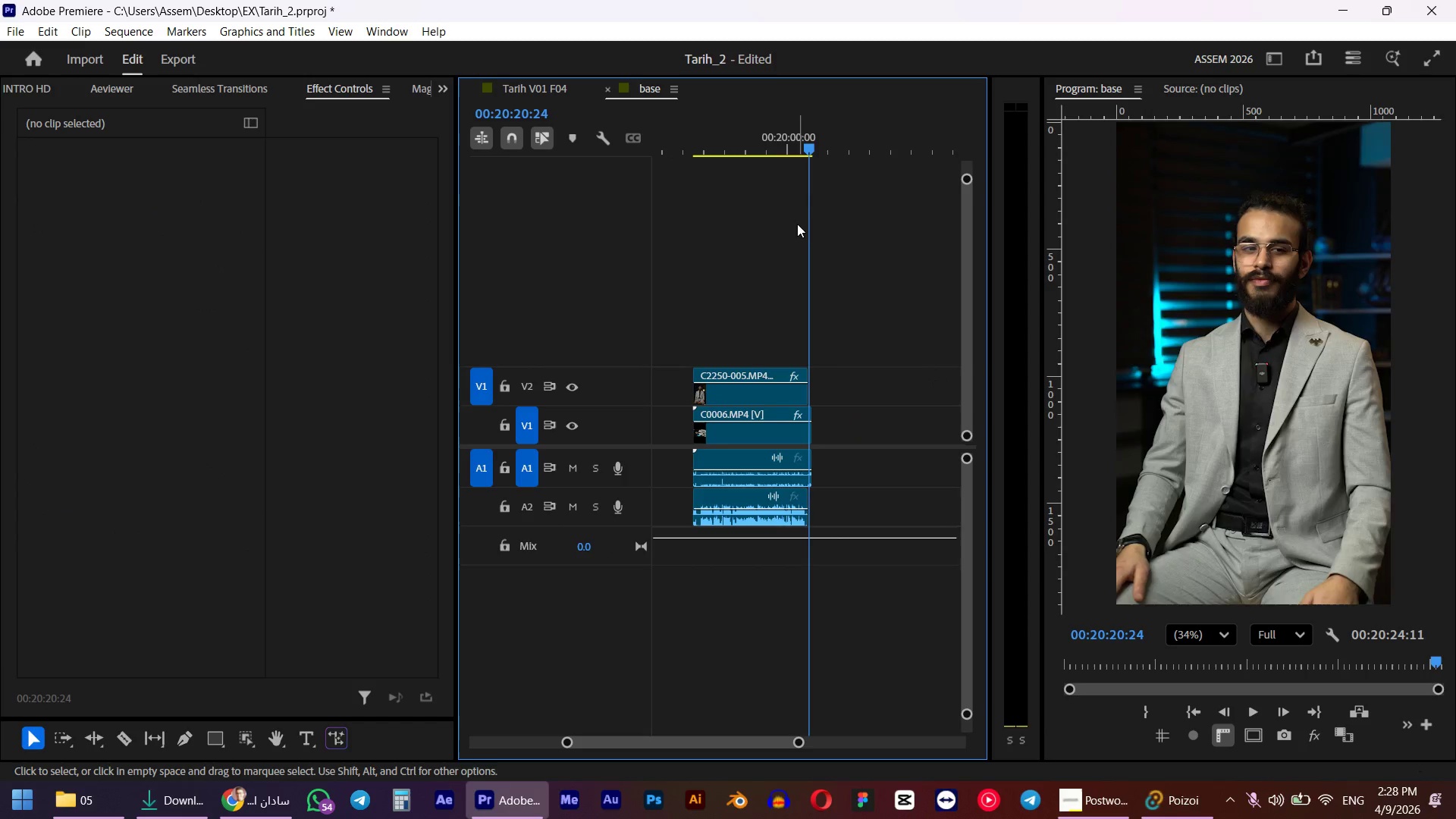 
key(E)
 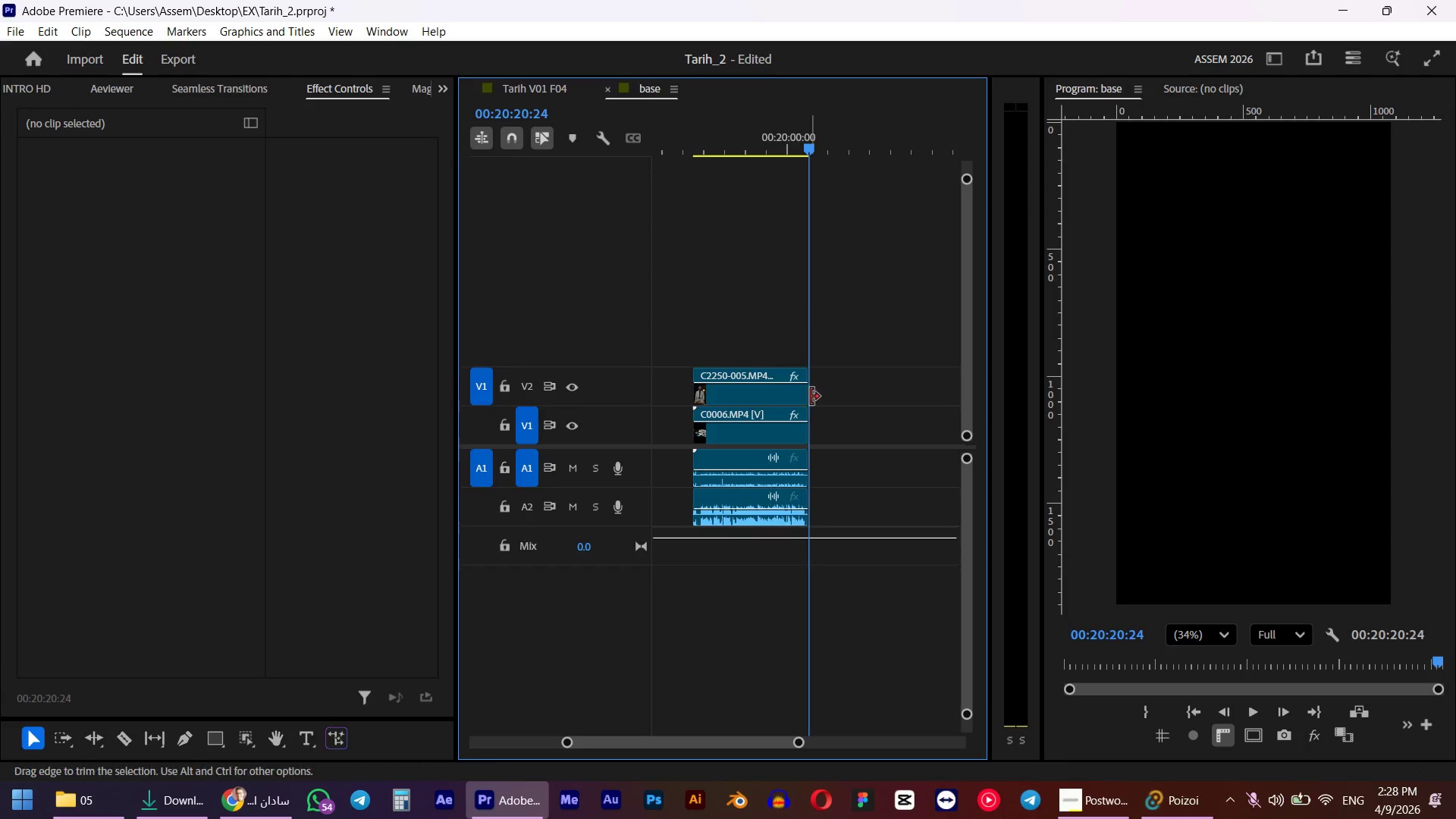 
left_click([745, 366])
 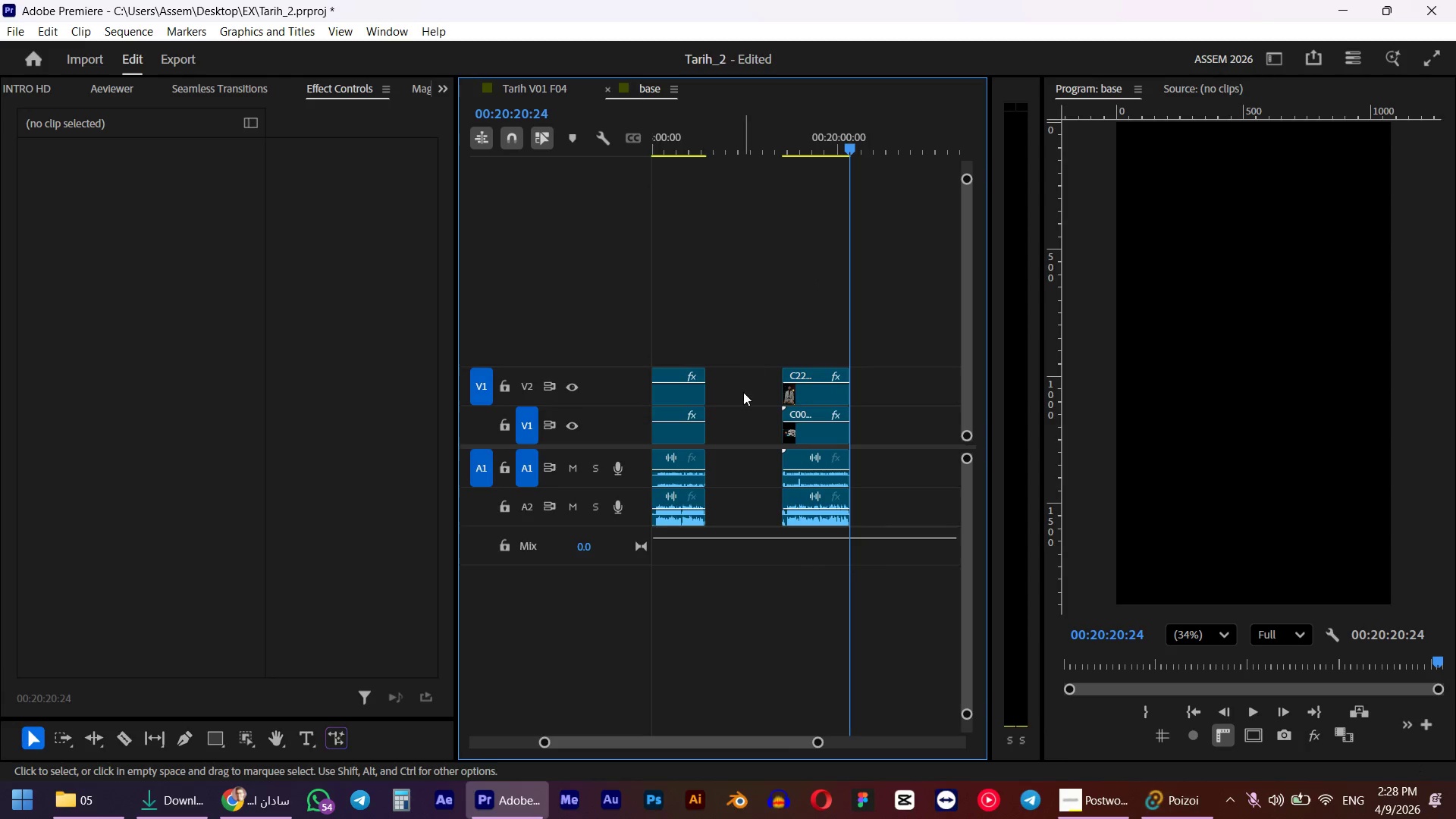 
scroll: coordinate [827, 405], scroll_direction: down, amount: 3.0
 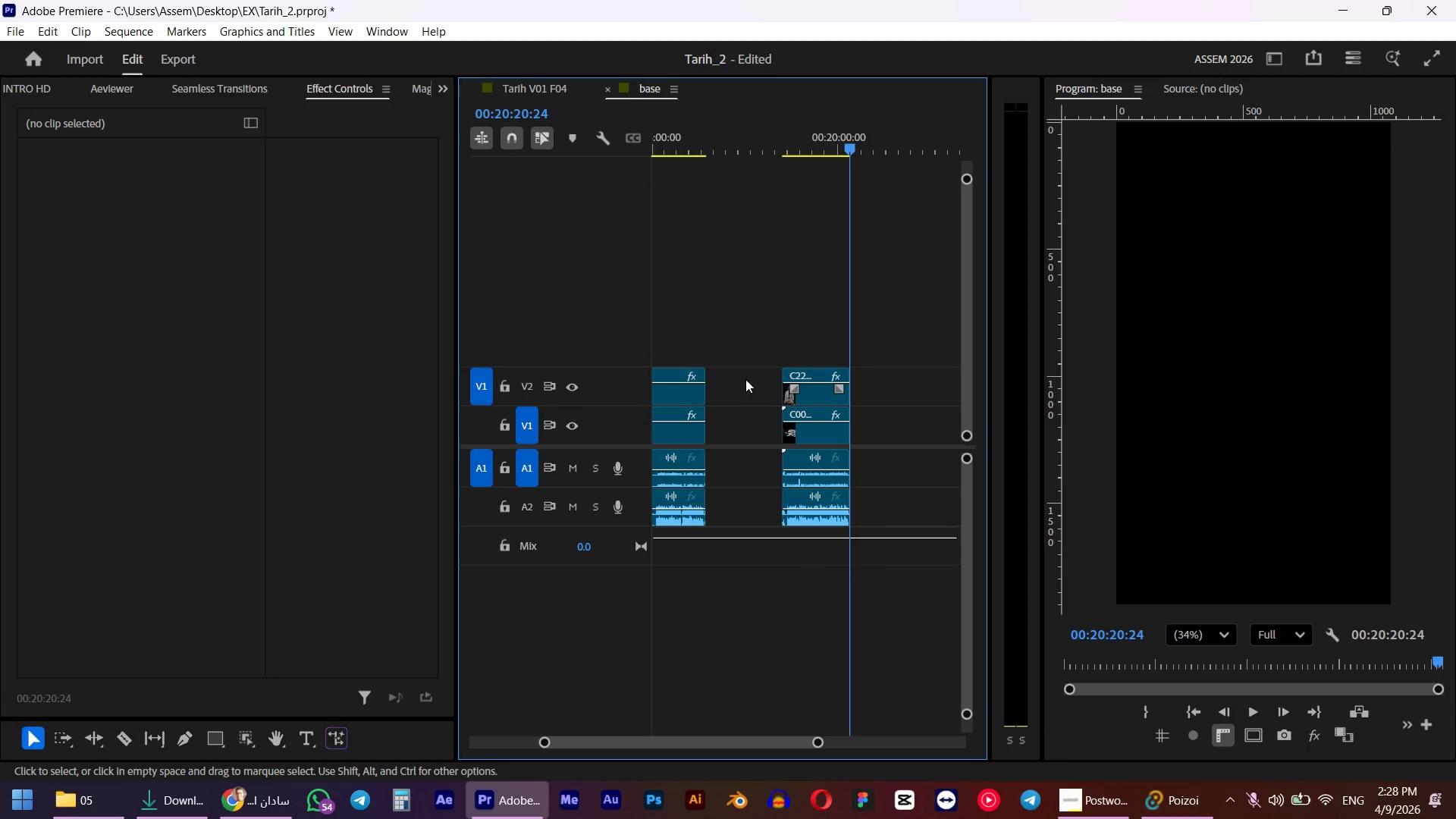 
double_click([743, 394])
 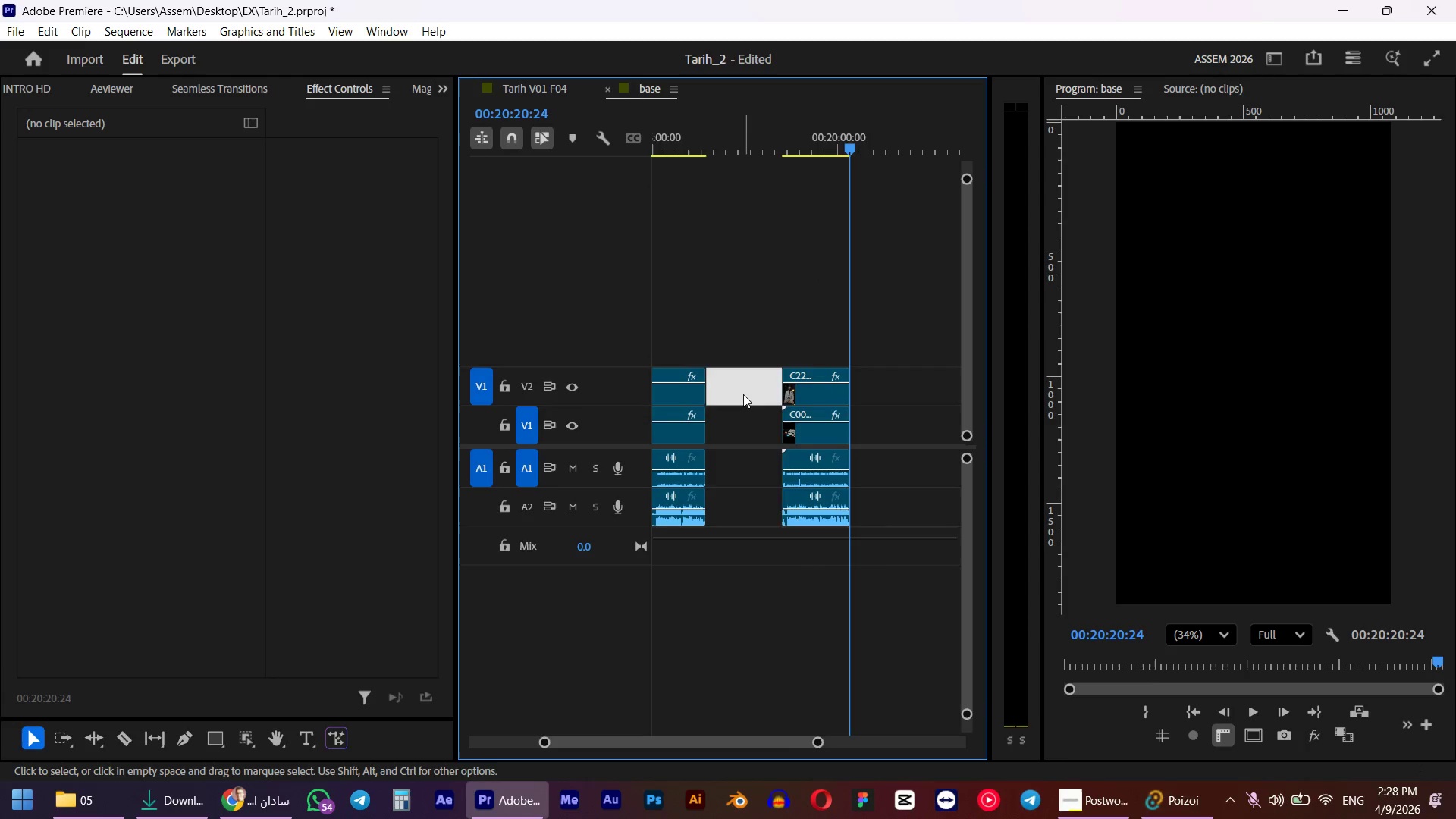 
key(D)
 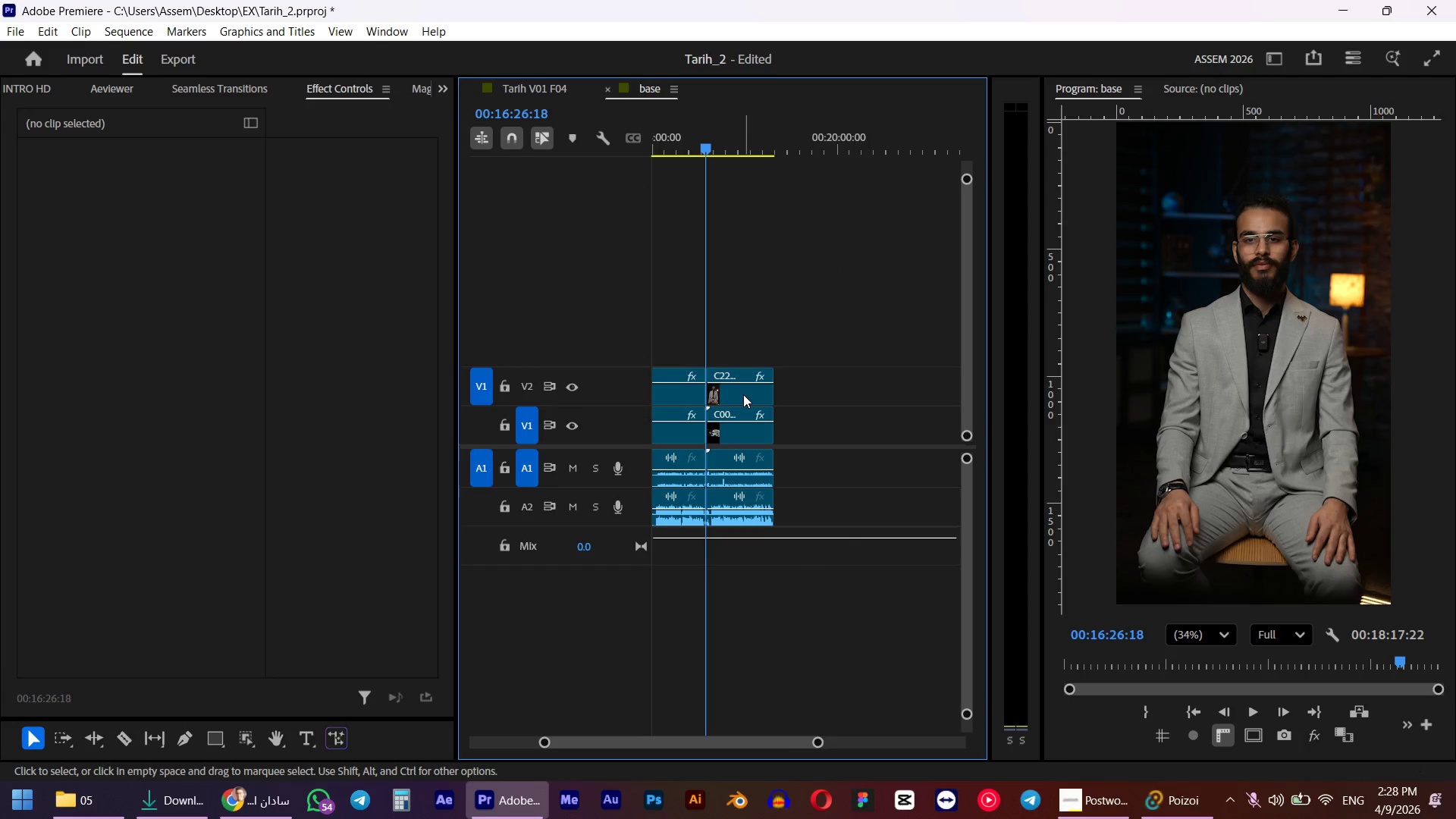 
hold_key(key=AltLeft, duration=0.66)
scroll: coordinate [864, 448], scroll_direction: down, amount: 2.0
 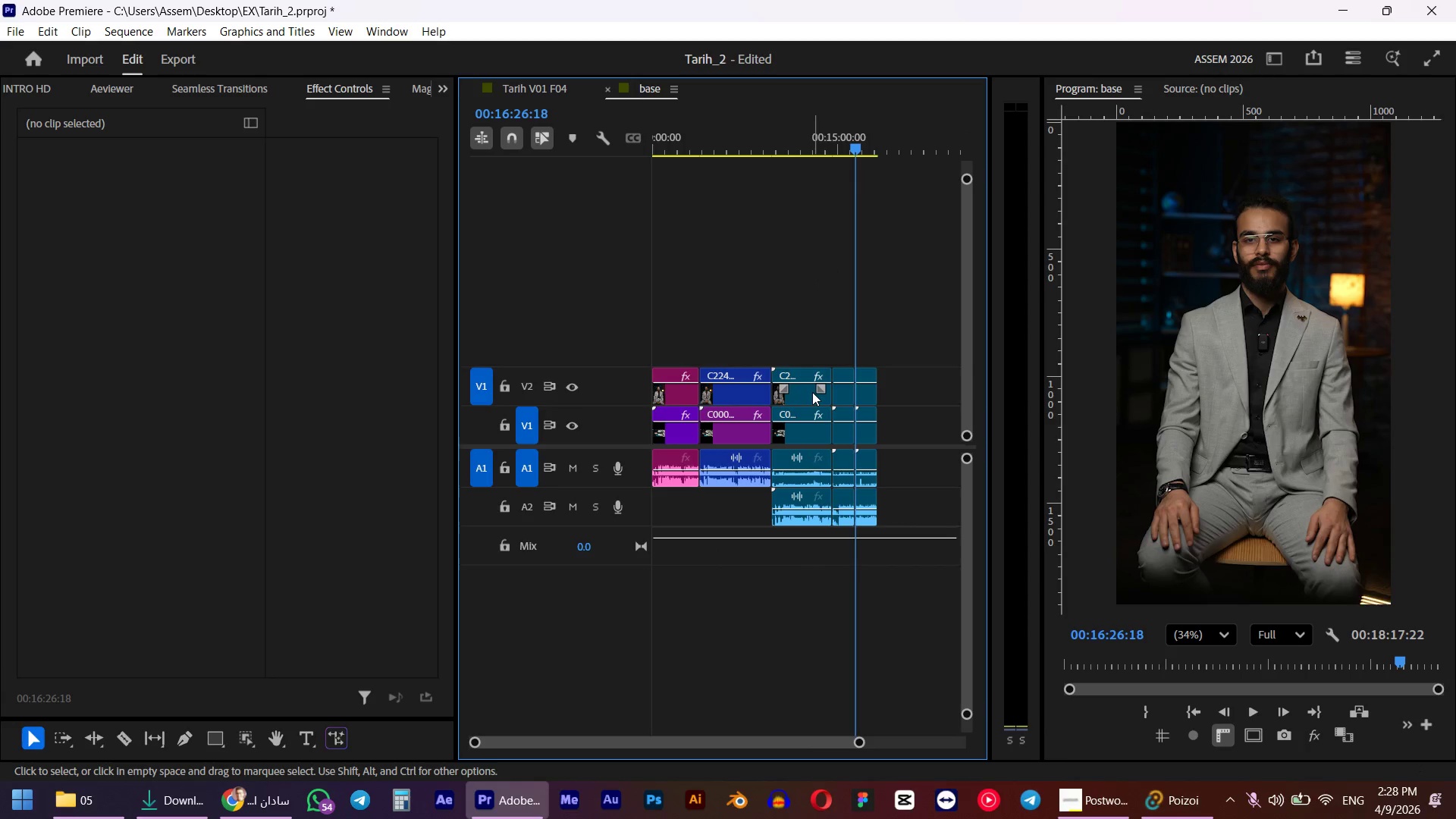 
left_click([807, 394])
 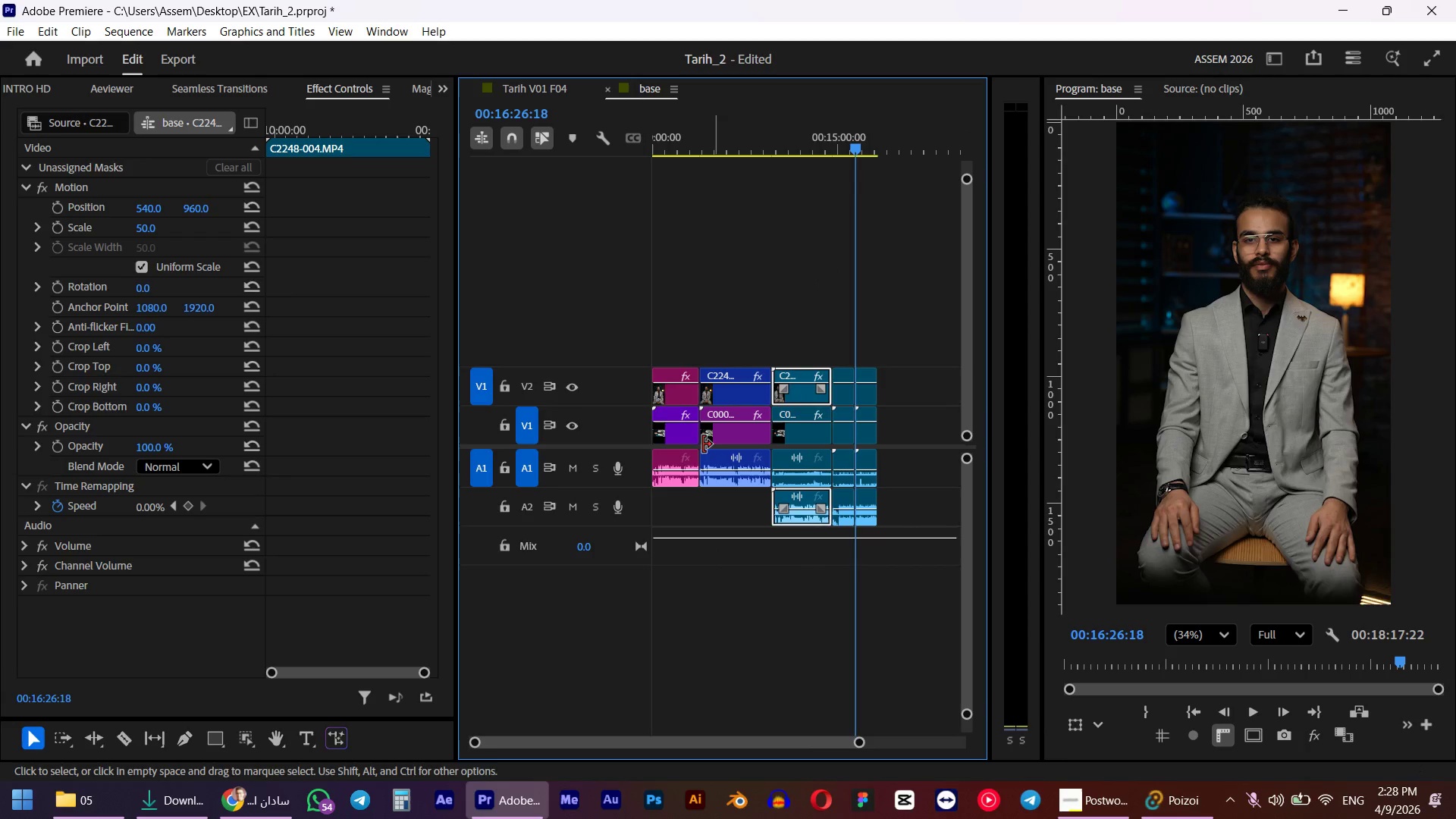 
hold_key(key=ShiftLeft, duration=0.67)
left_click([682, 403])
 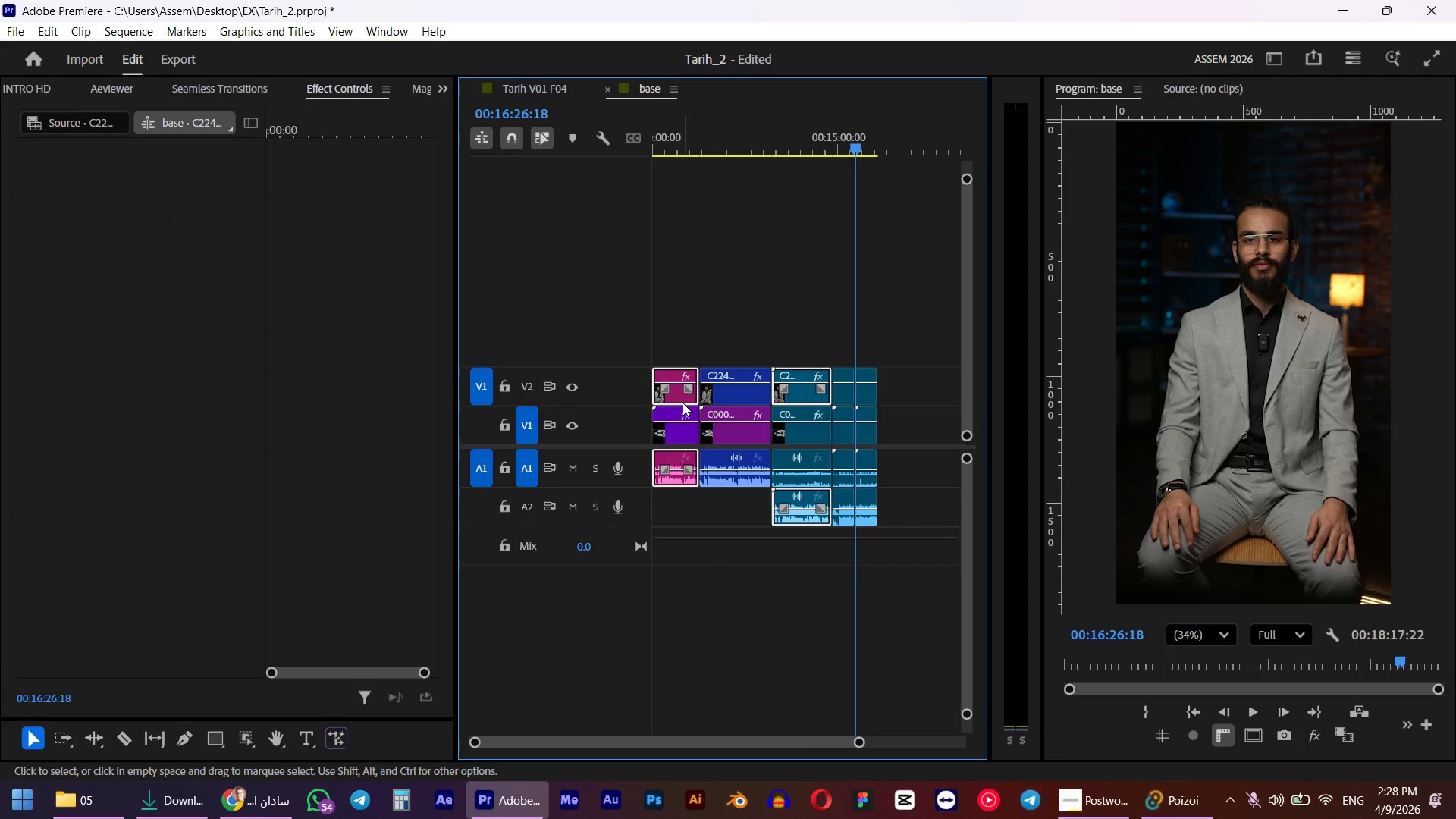 
right_click([682, 403])
 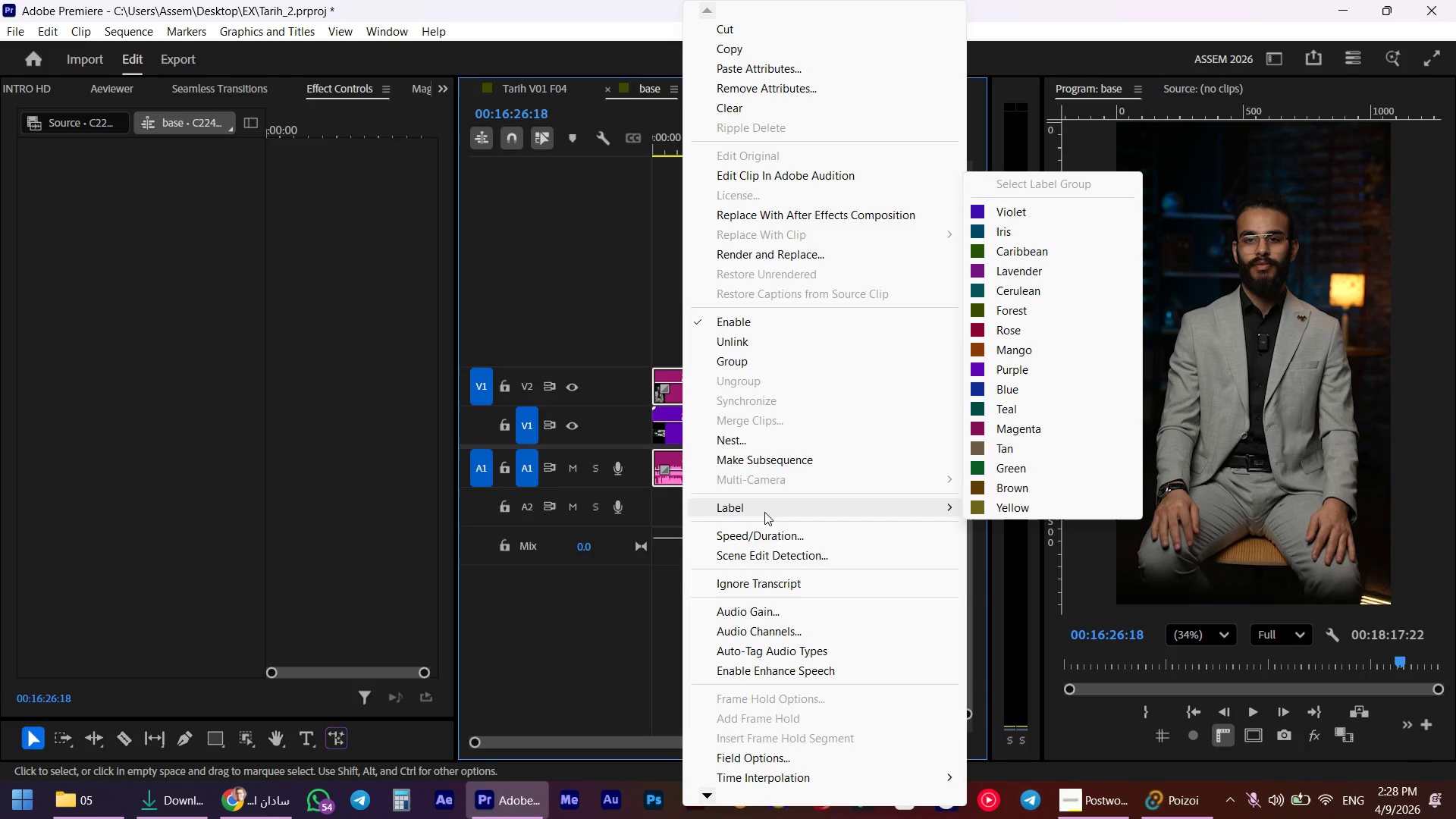 
left_click([668, 547])
 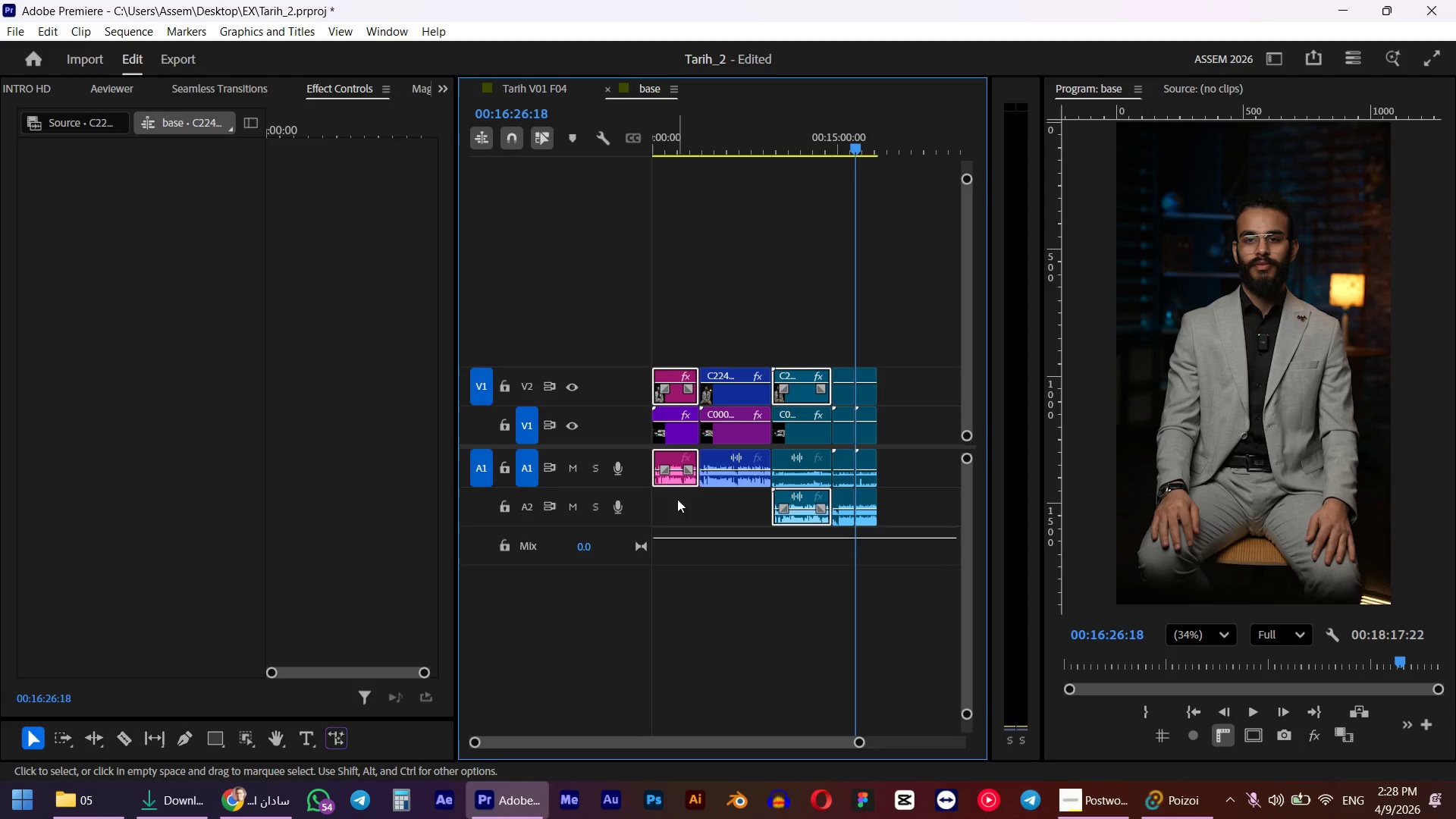 
left_click([677, 517])
 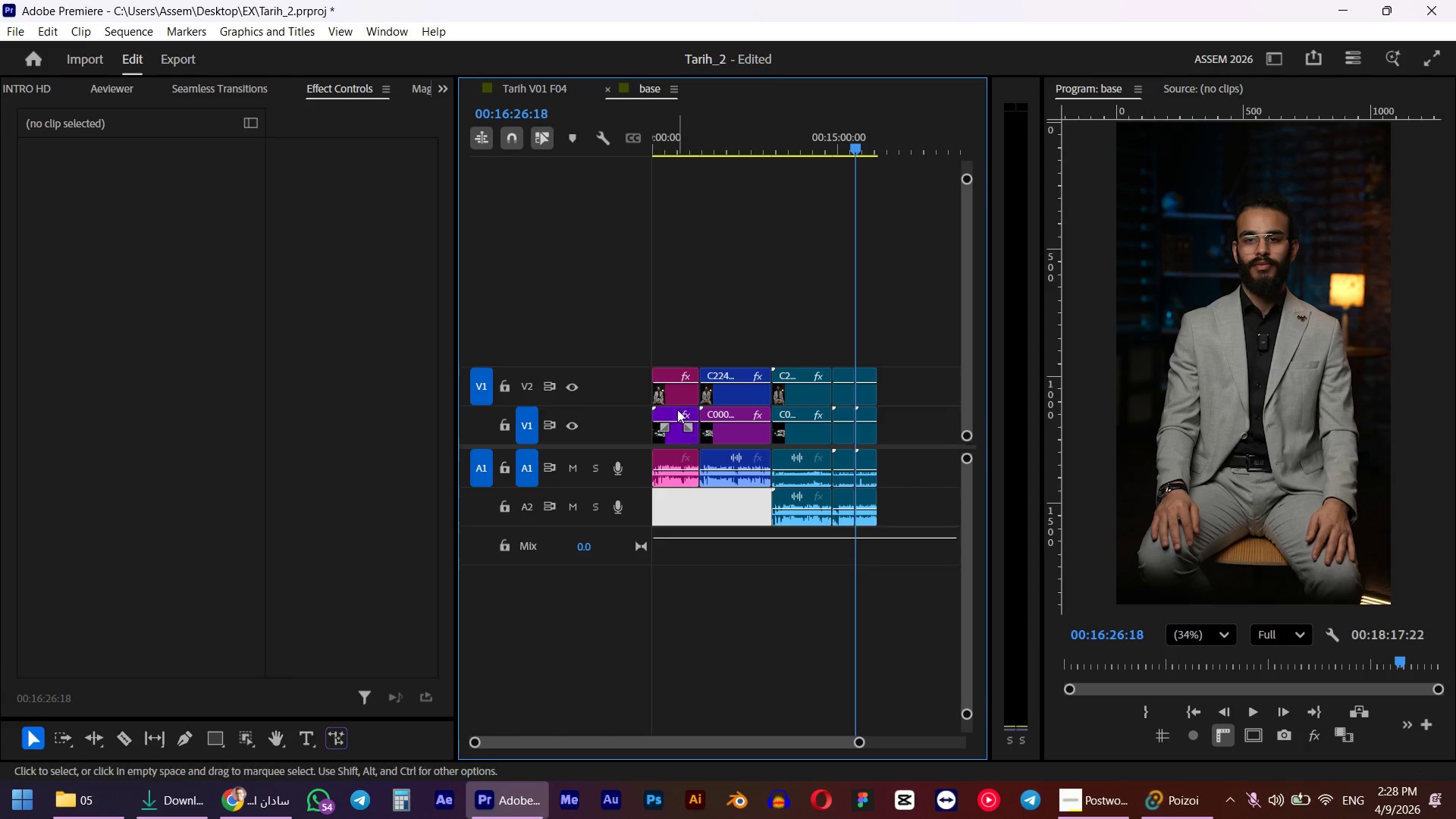 
left_click([672, 400])
 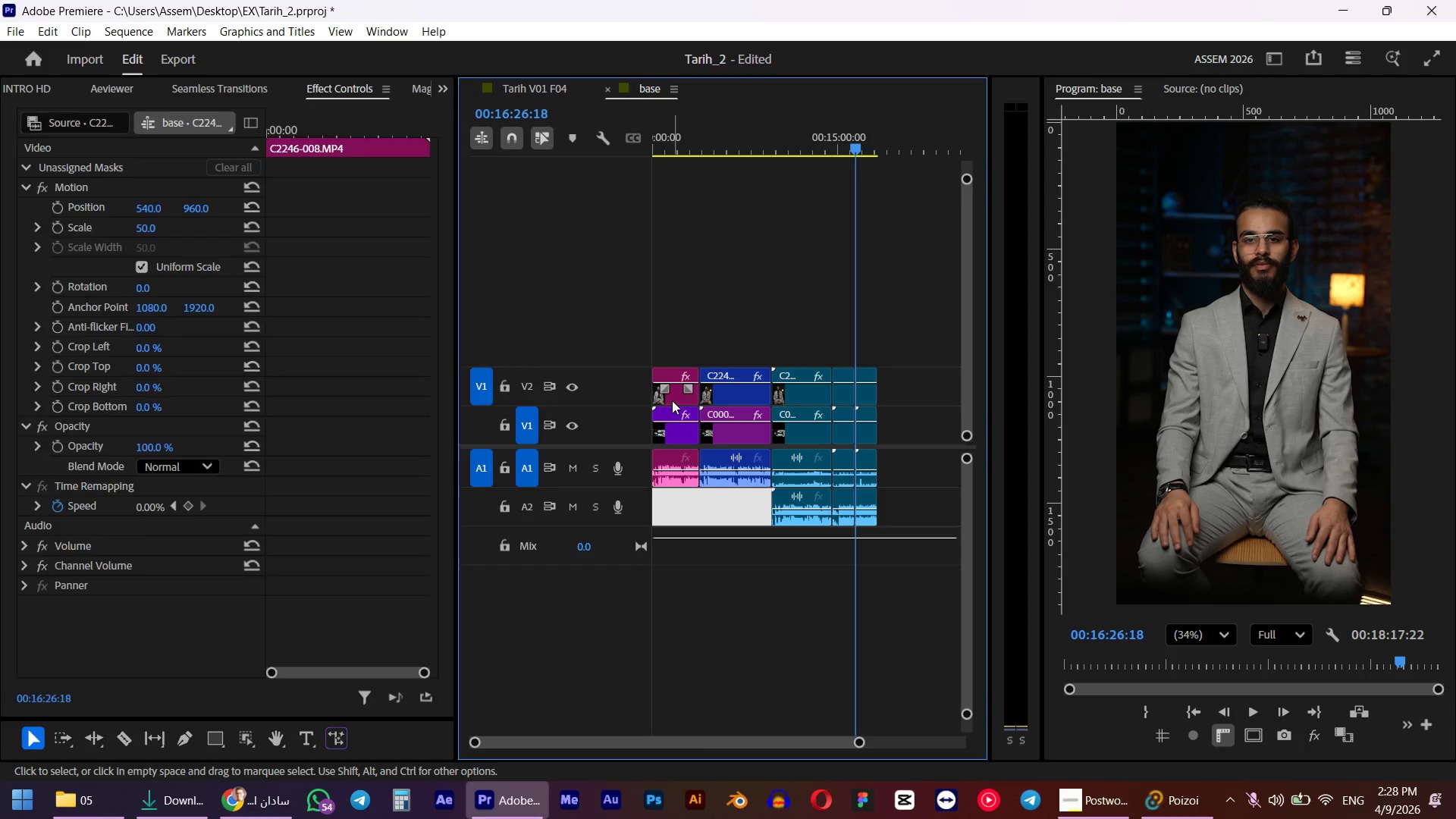 
right_click([672, 400])
 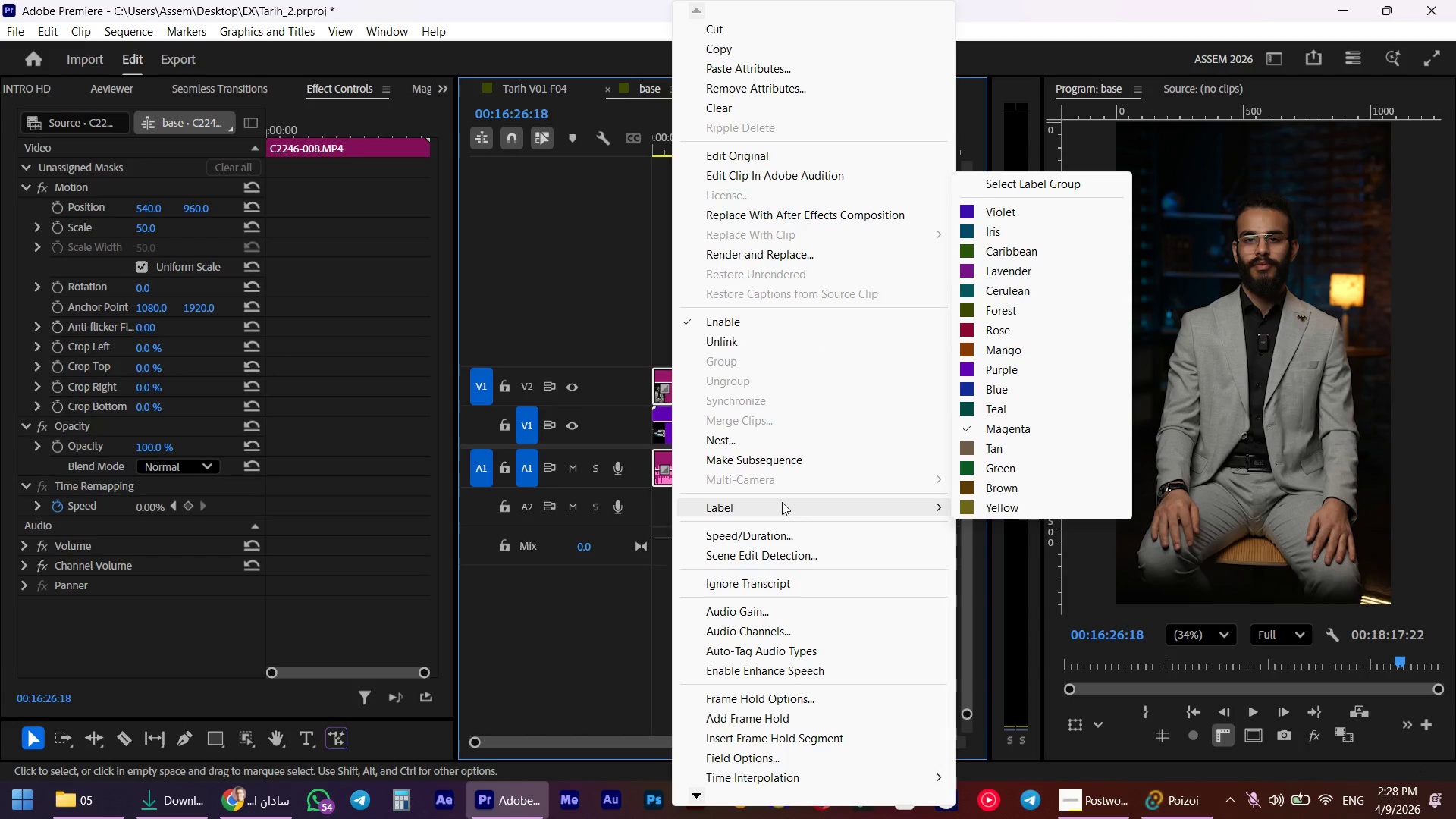 
key(Escape)
 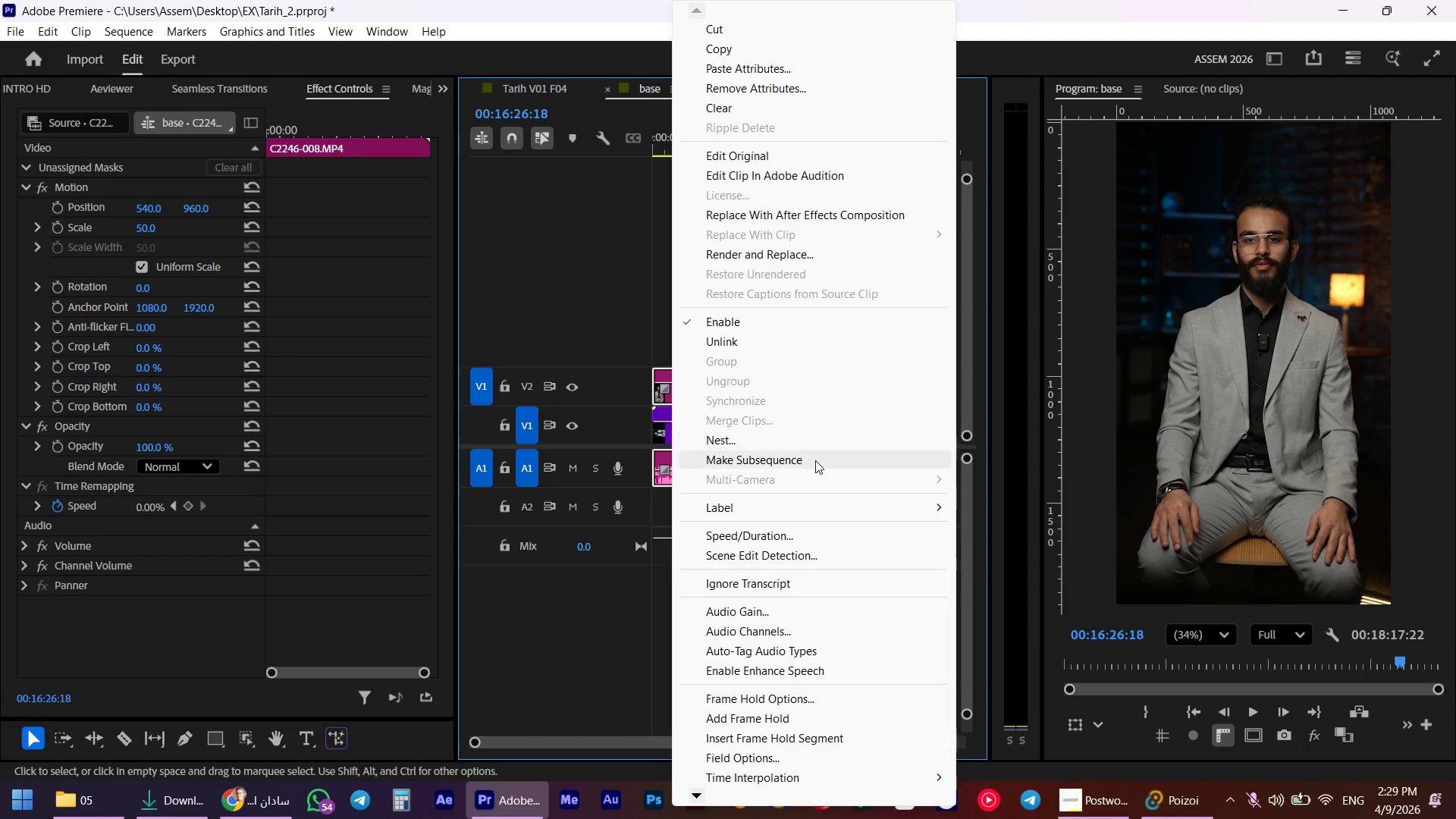 
key(Escape)
 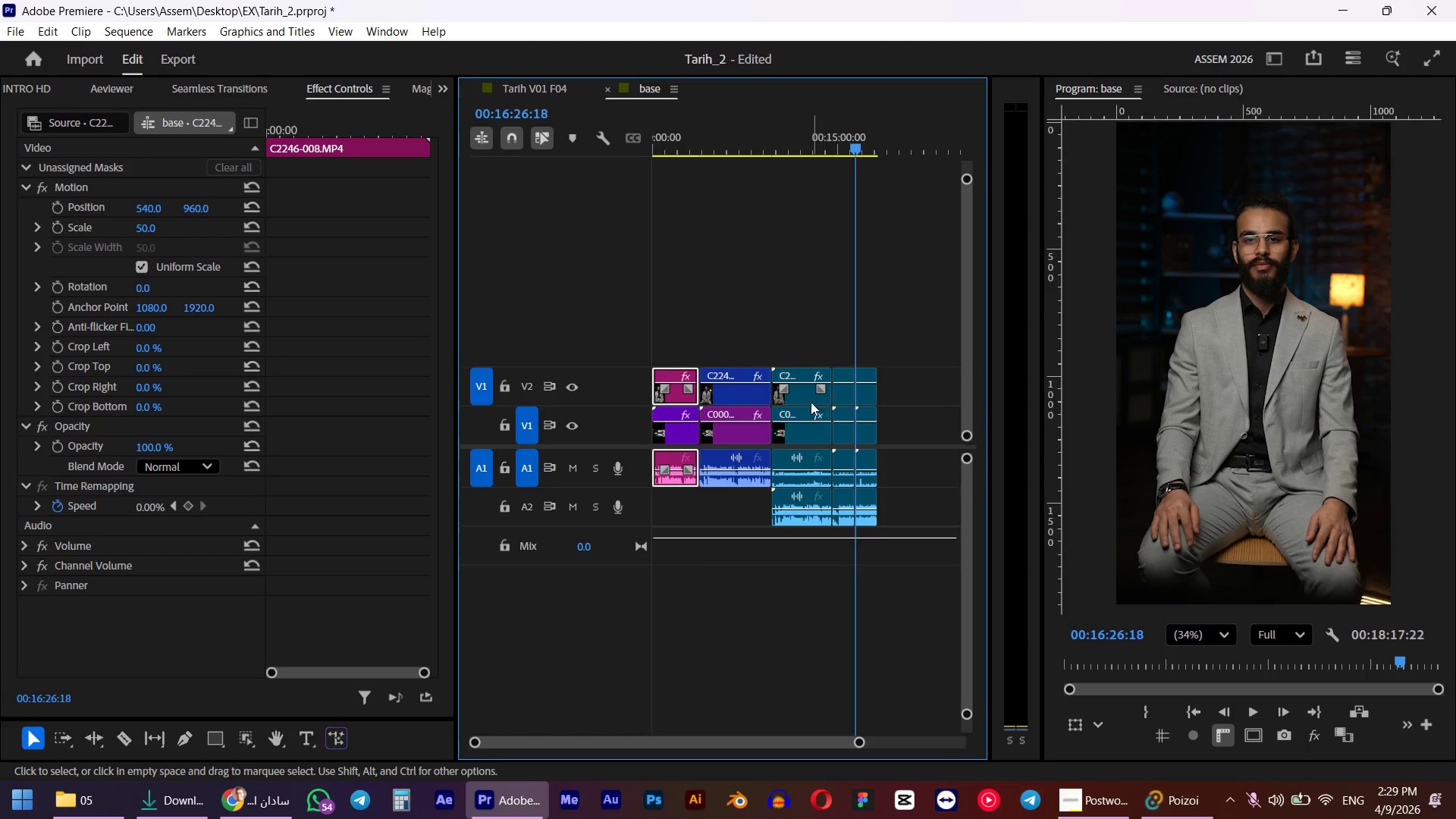 
left_click([799, 406])
 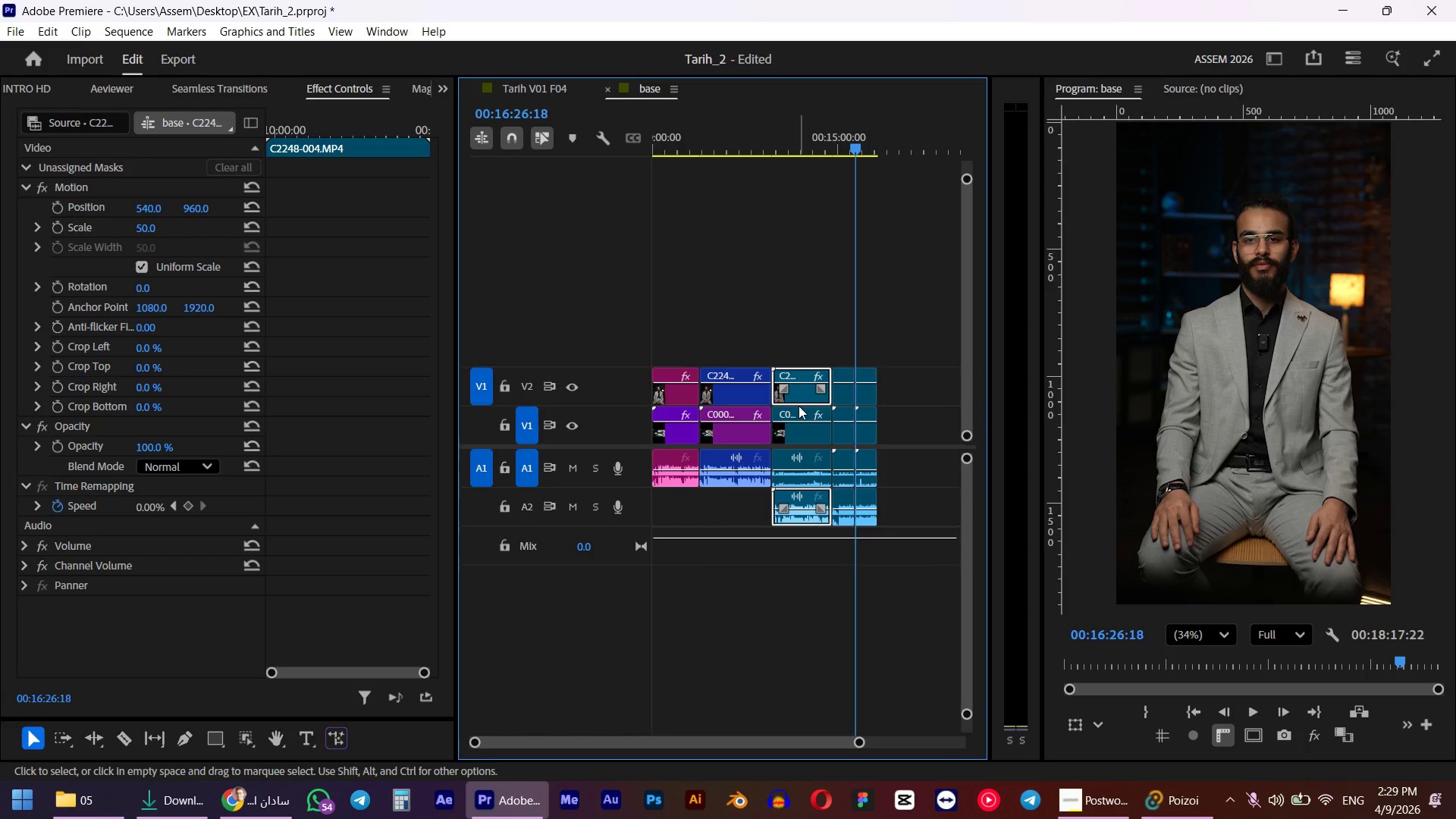 
right_click([799, 406])
 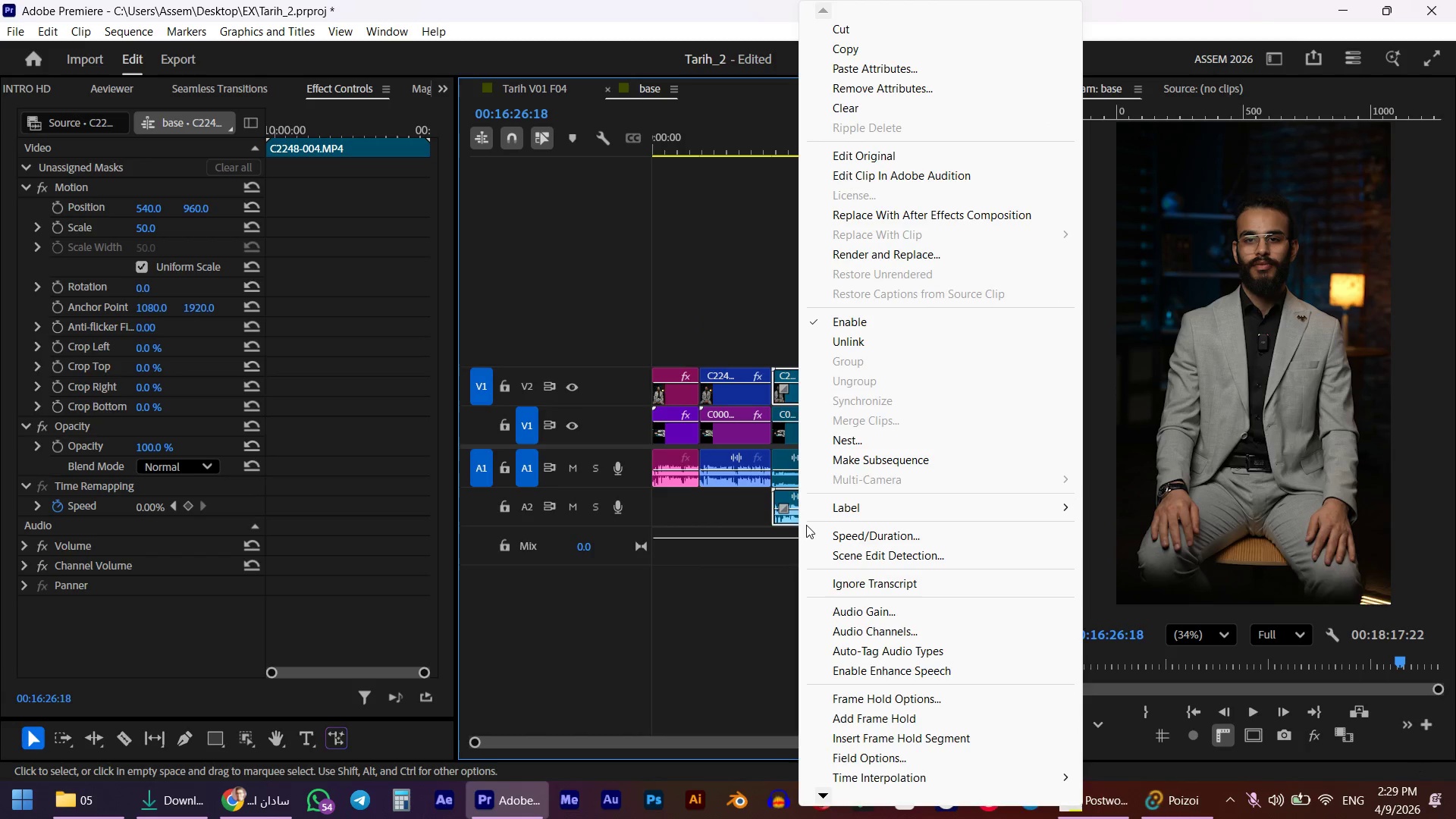 
left_click([723, 585])
 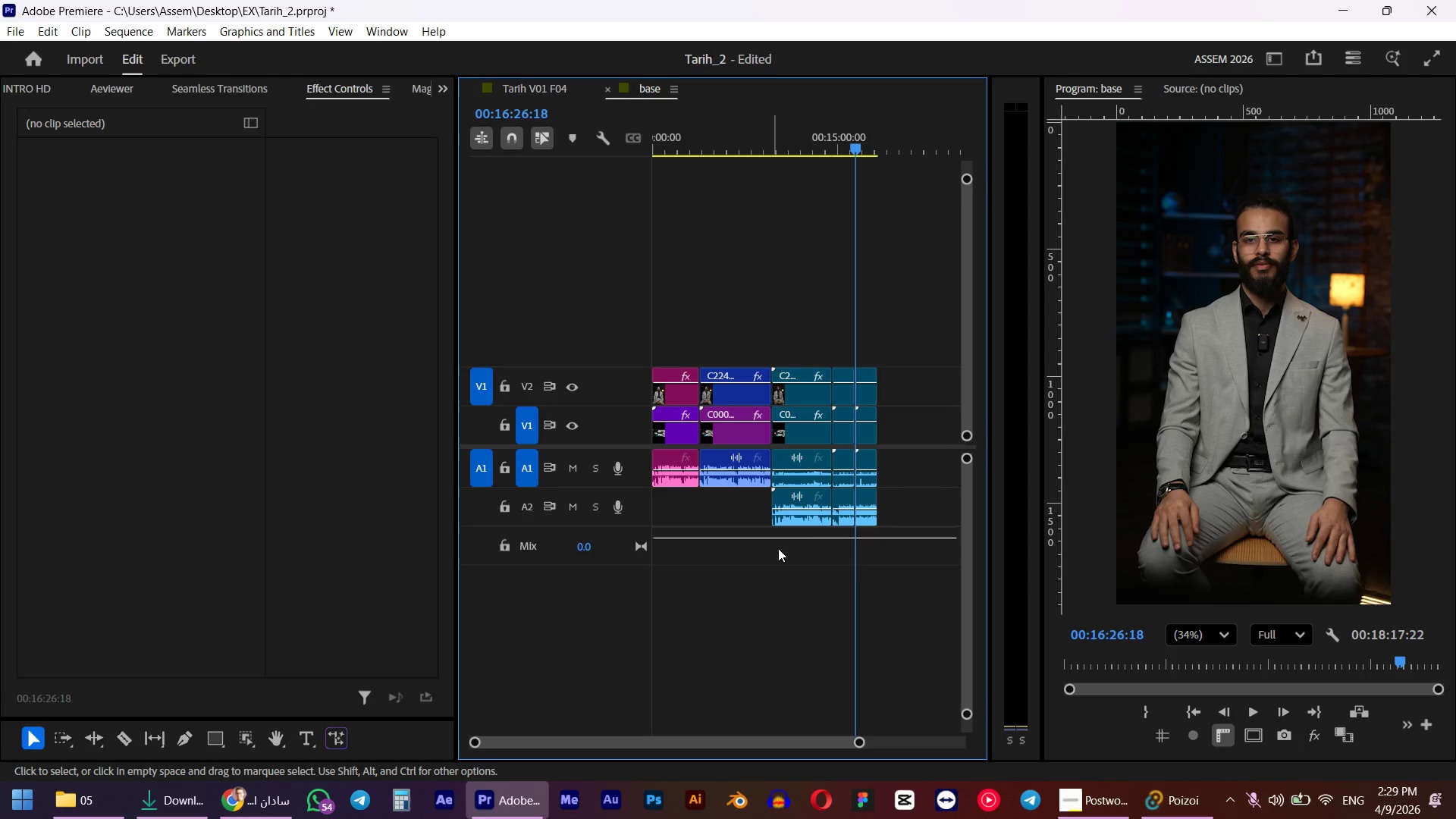 
hold_key(key=AltLeft, duration=0.44)
 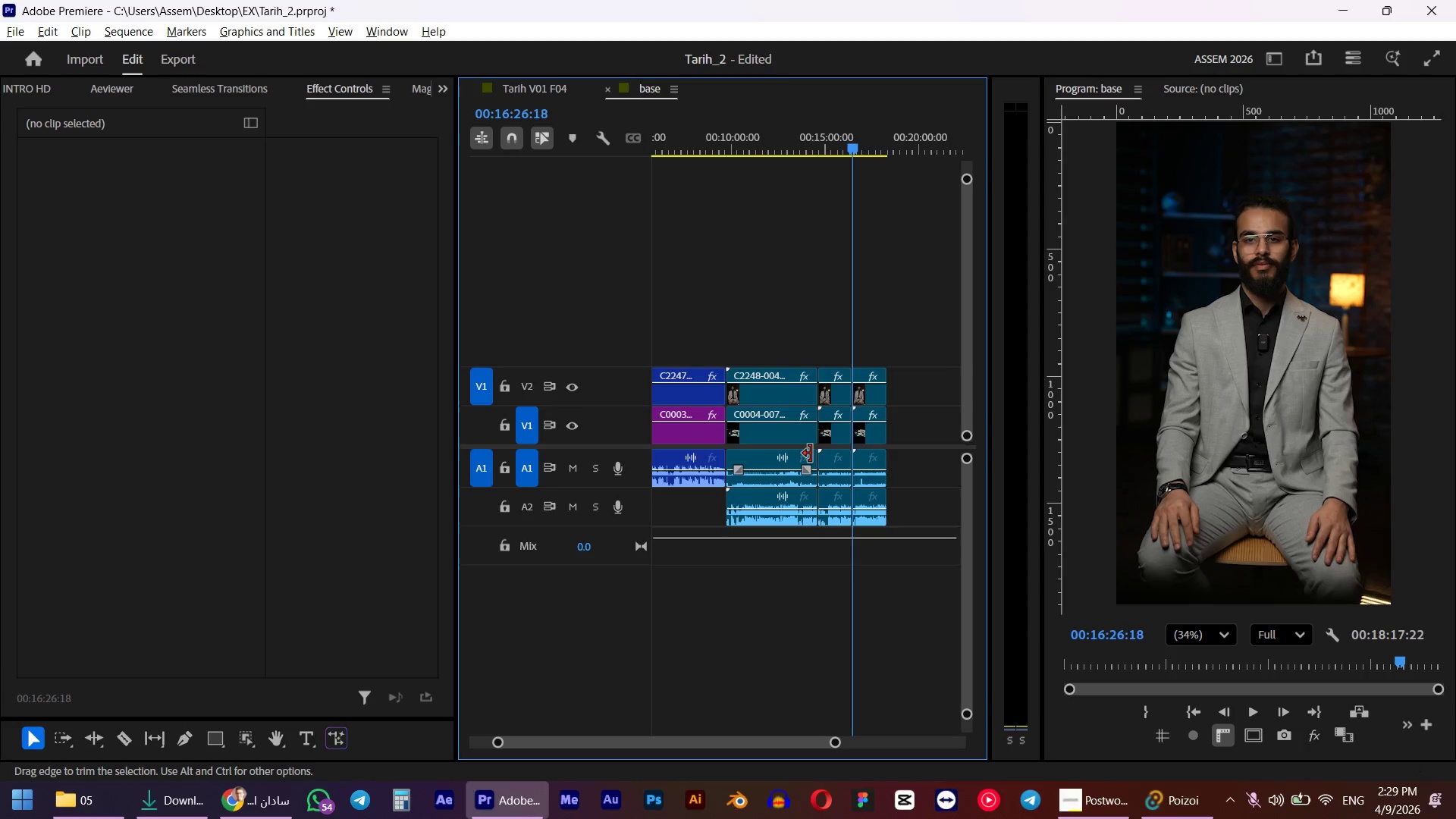 
hold_key(key=AltLeft, duration=0.88)
 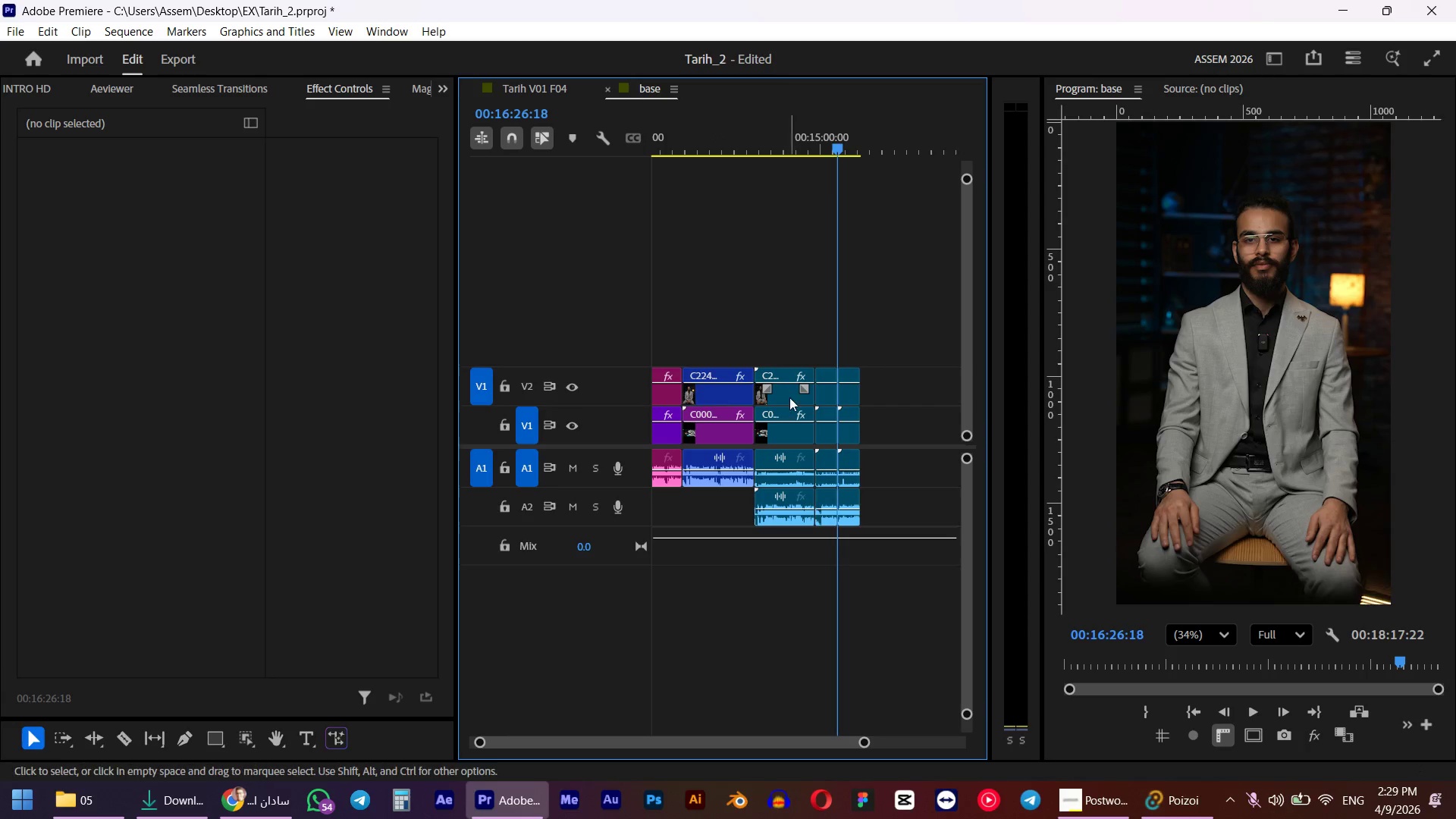 
scroll: coordinate [802, 523], scroll_direction: down, amount: 1.0
 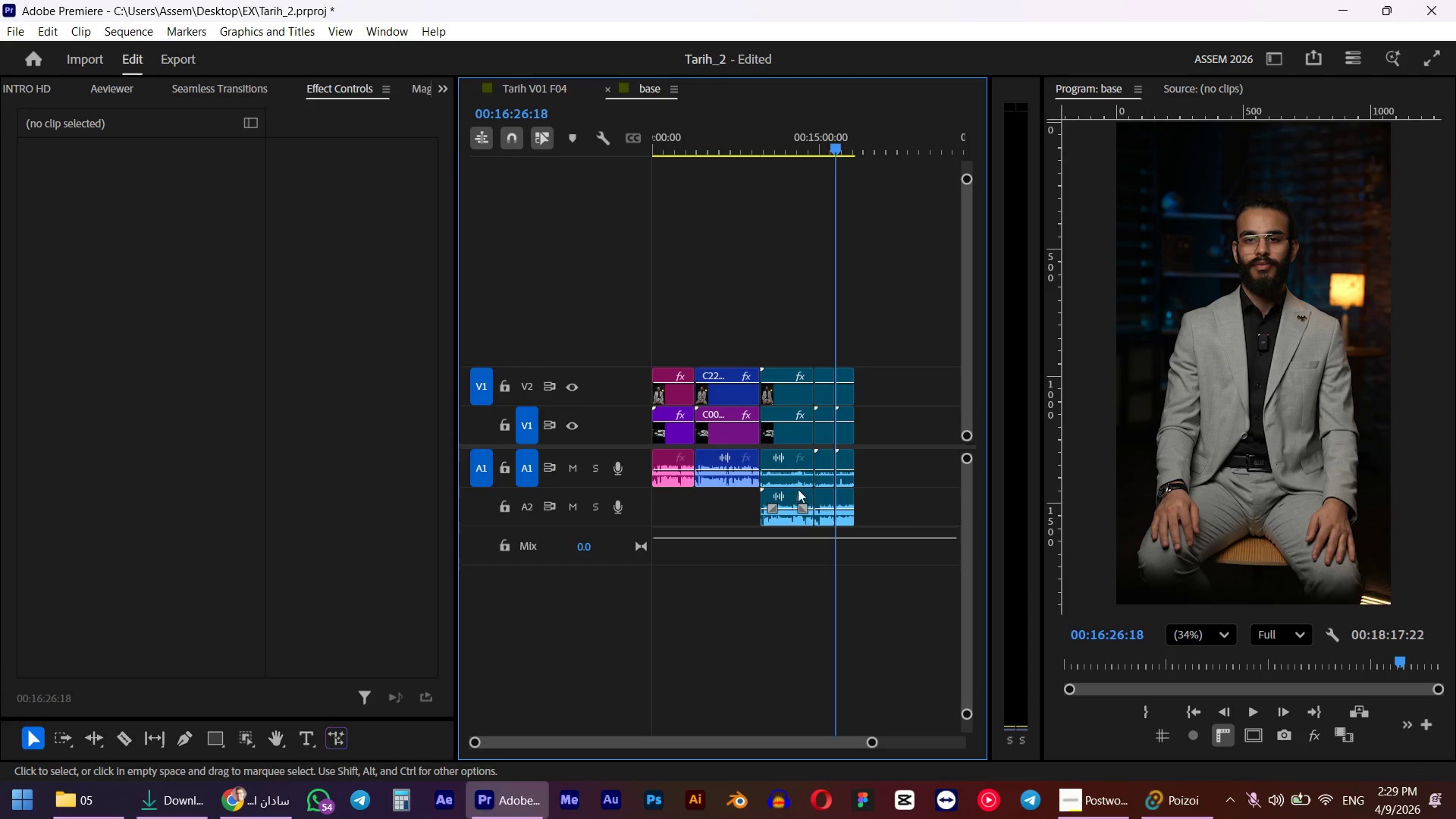 
scroll: coordinate [811, 453], scroll_direction: up, amount: 1.0
 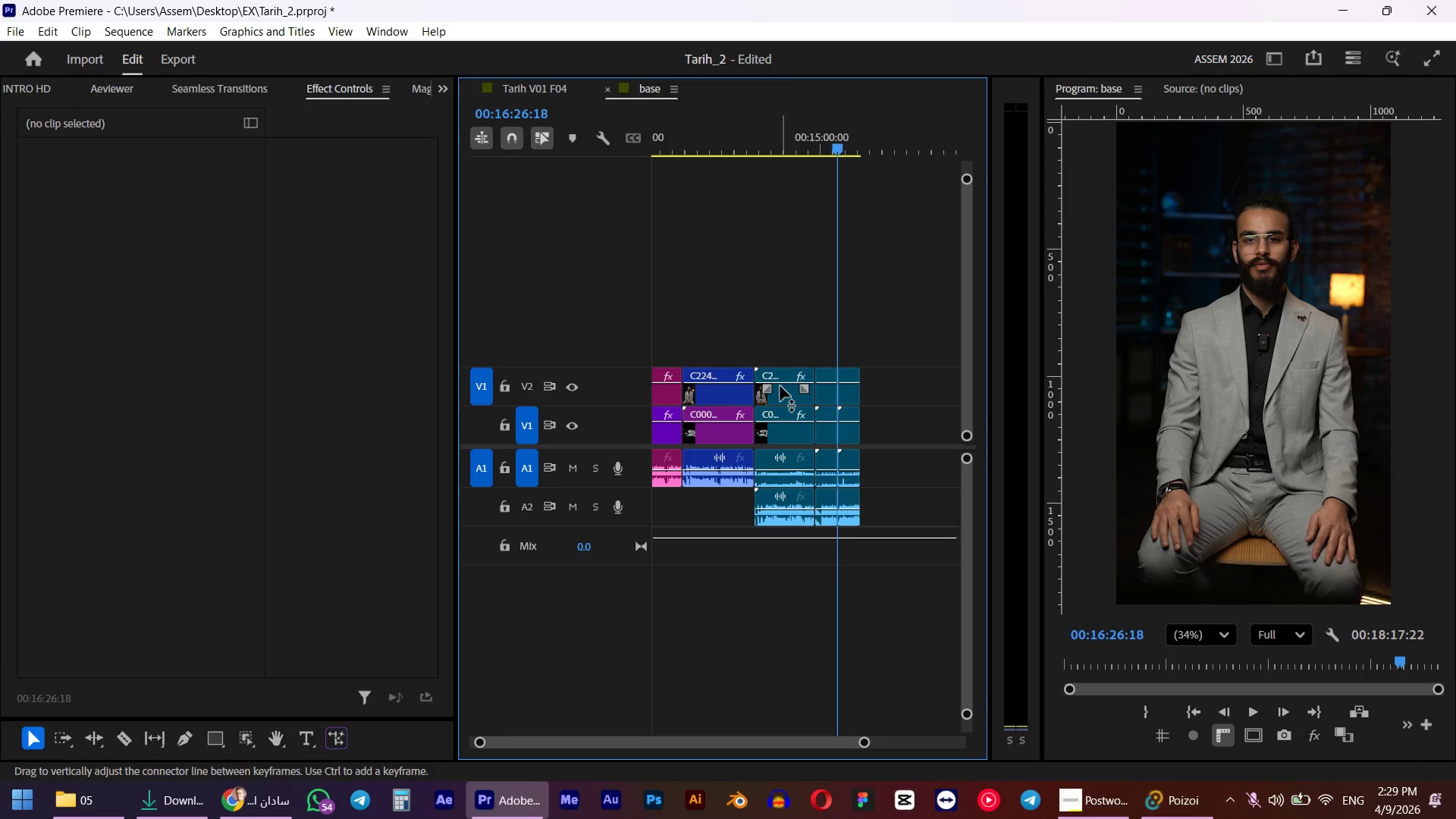 
left_click([789, 398])
 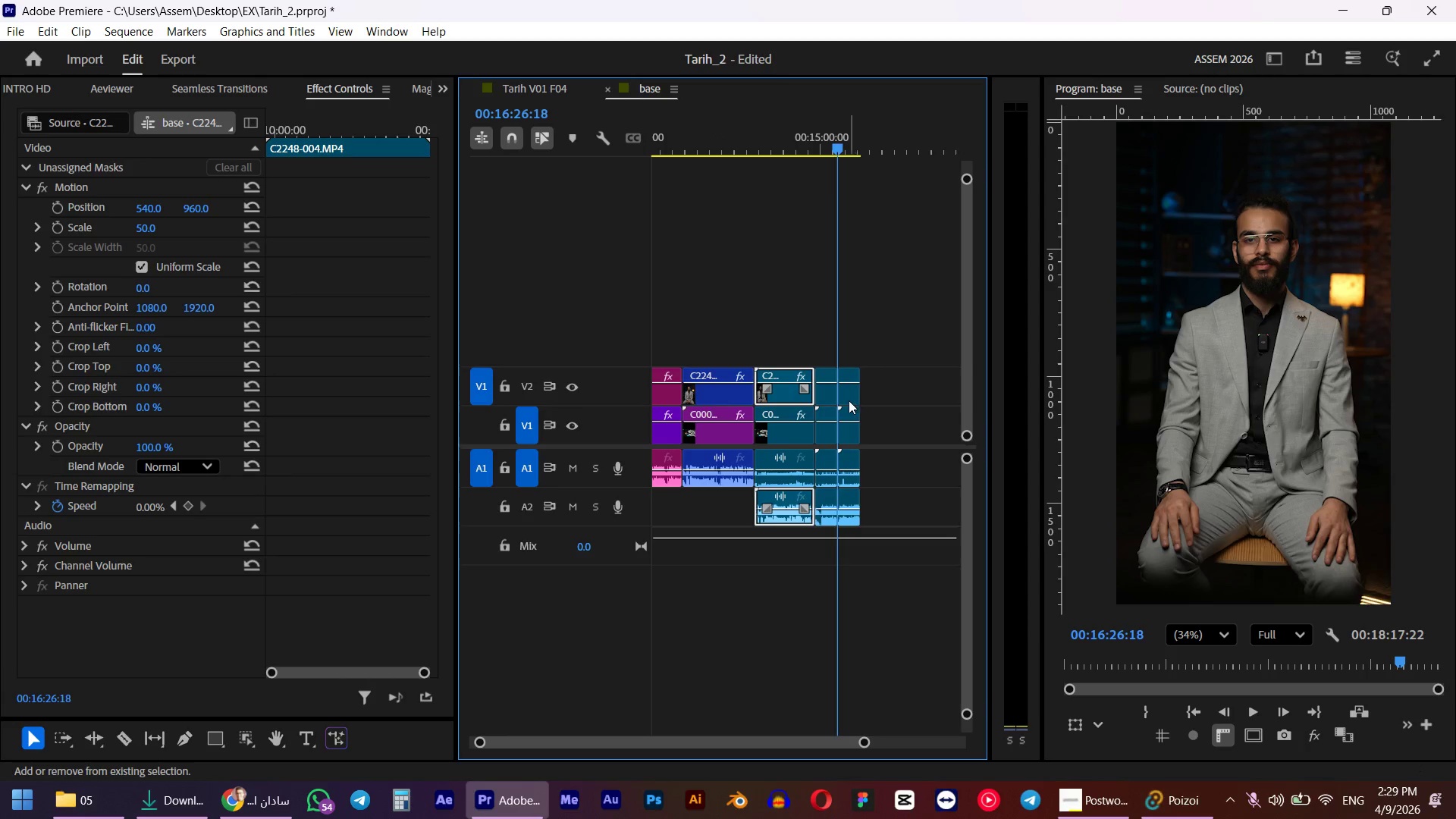 
left_click([849, 400])
 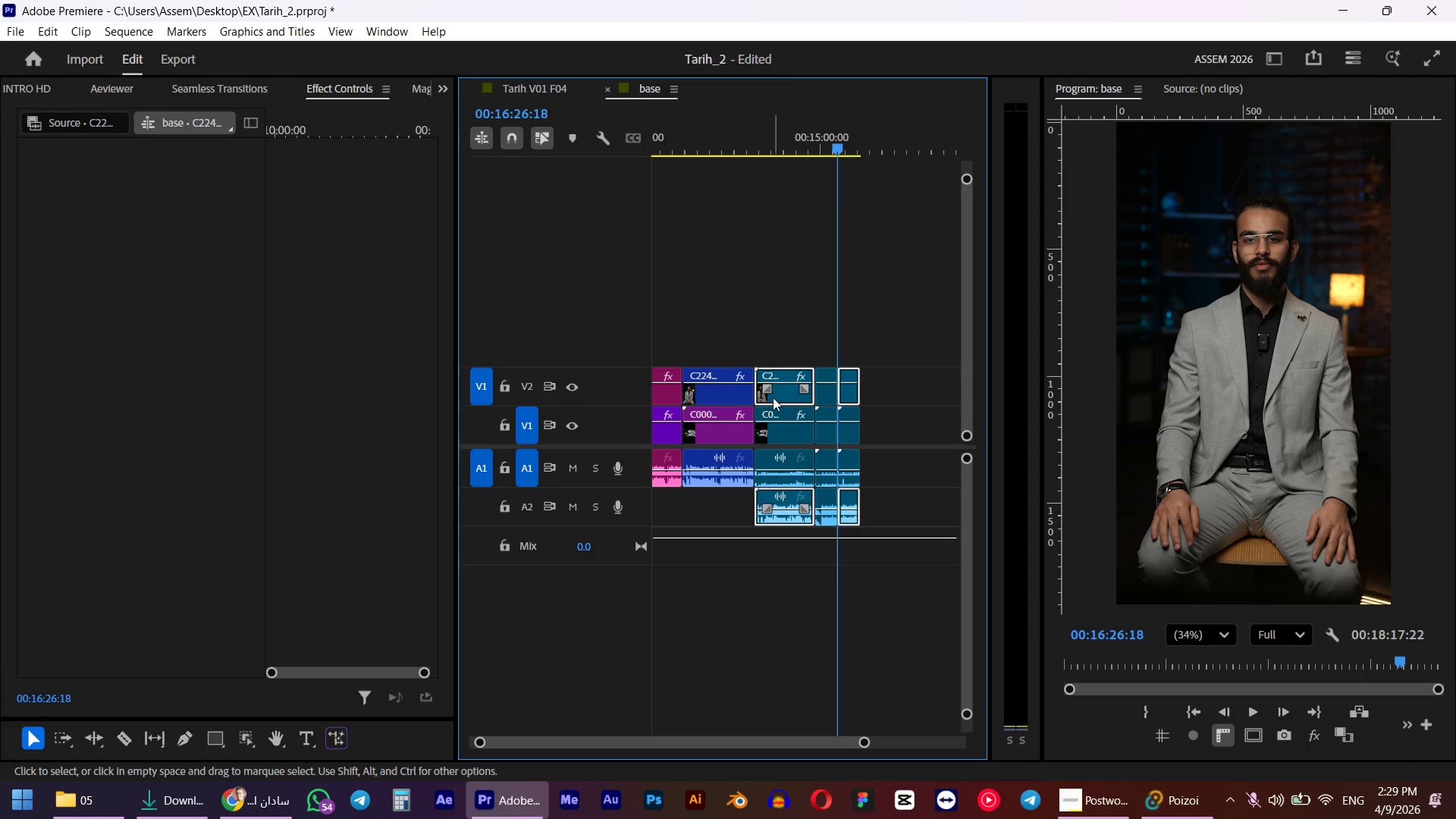 
right_click([773, 397])